 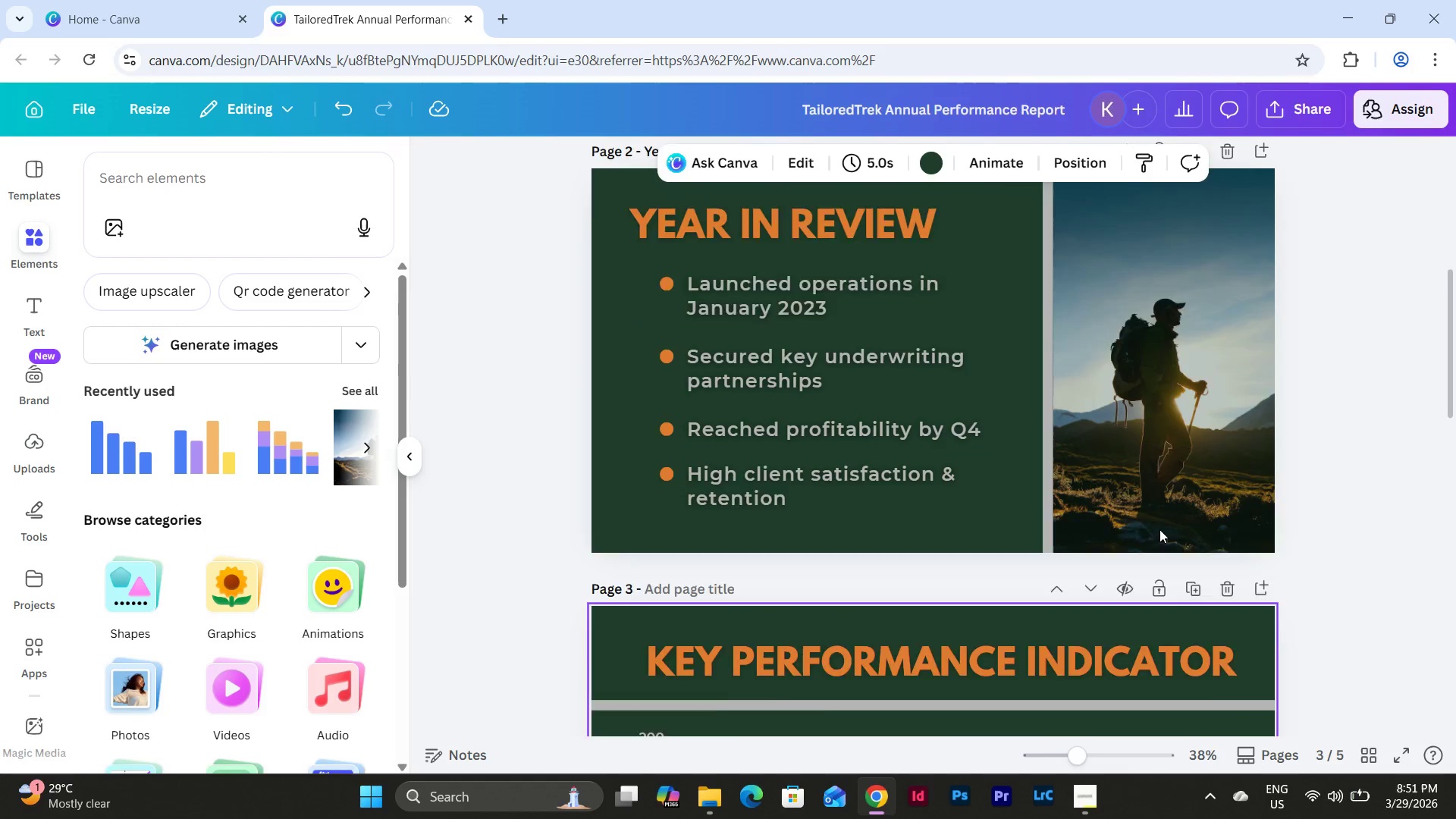 
scroll: coordinate [1178, 513], scroll_direction: down, amount: 15.0
 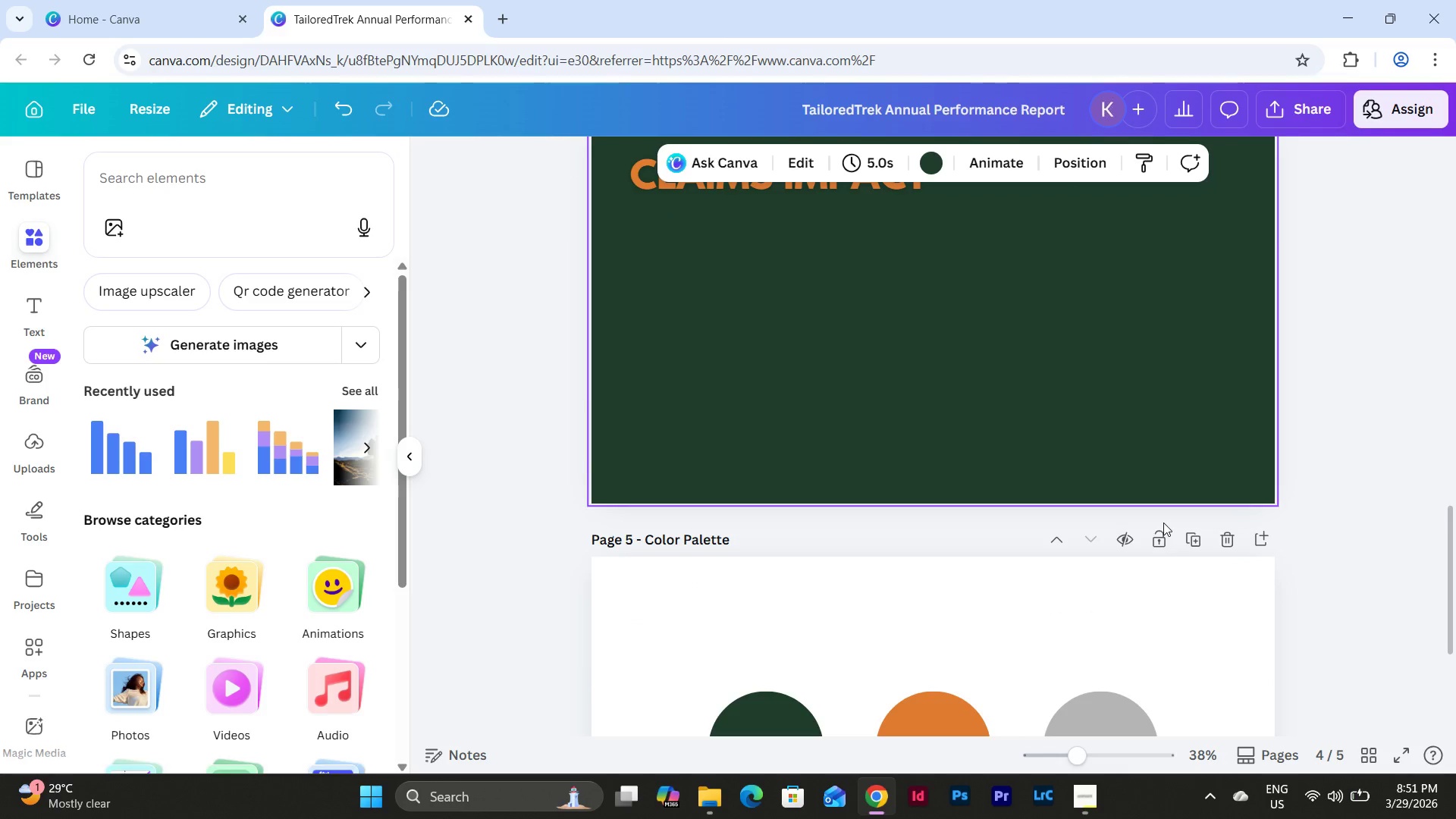 
scroll: coordinate [996, 441], scroll_direction: up, amount: 5.0
 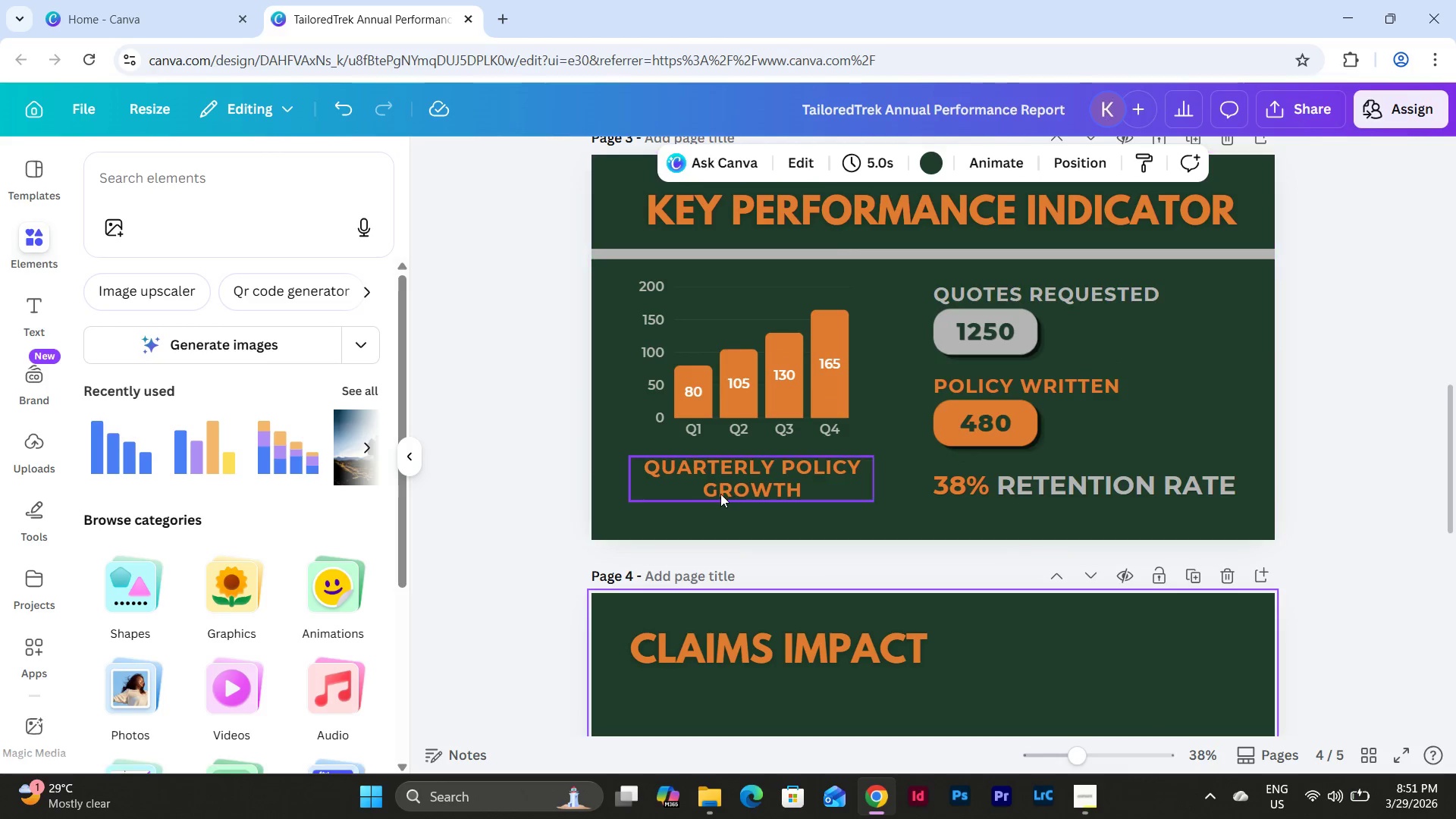 
left_click([720, 494])
 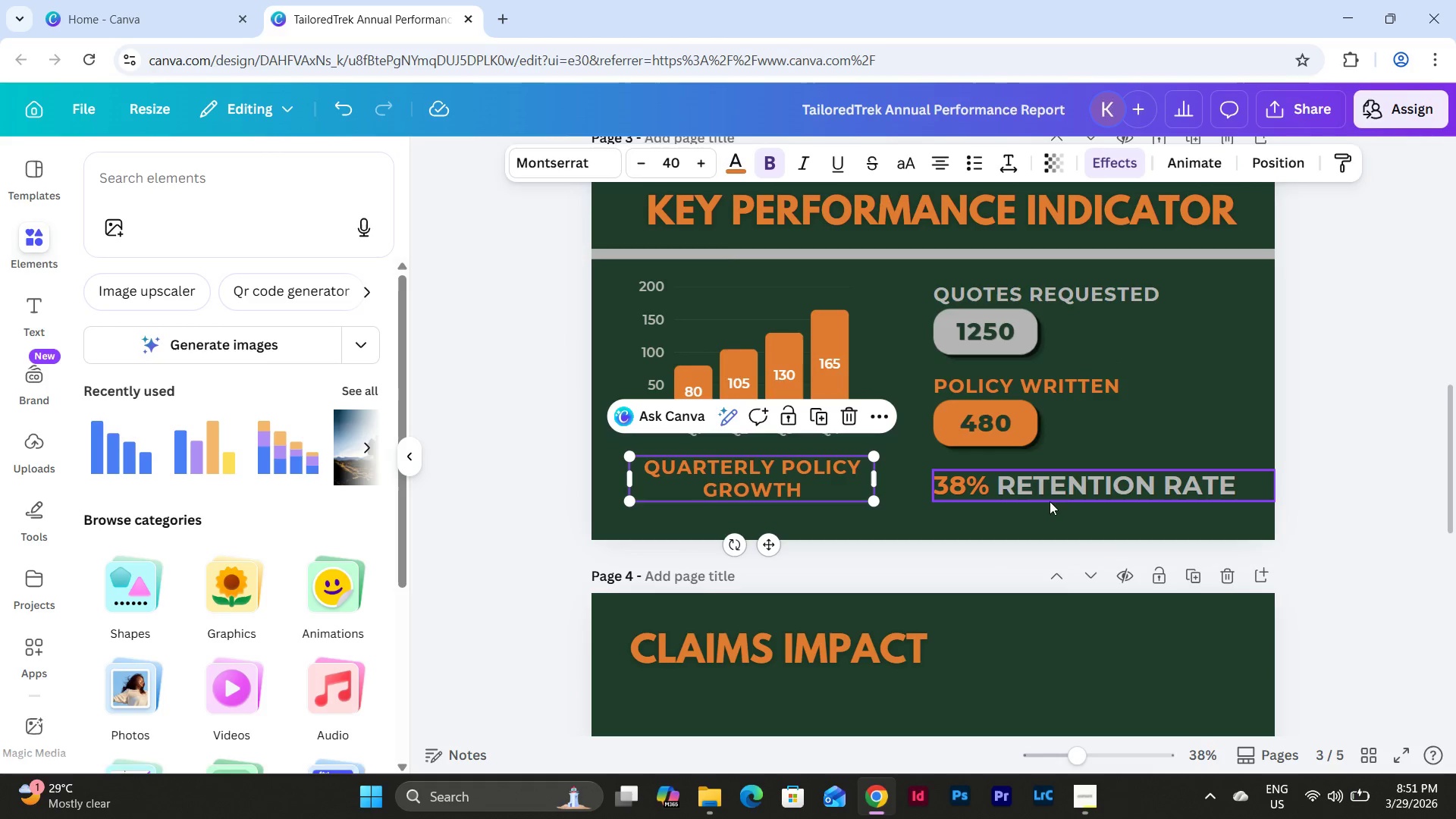 
left_click([1061, 498])
 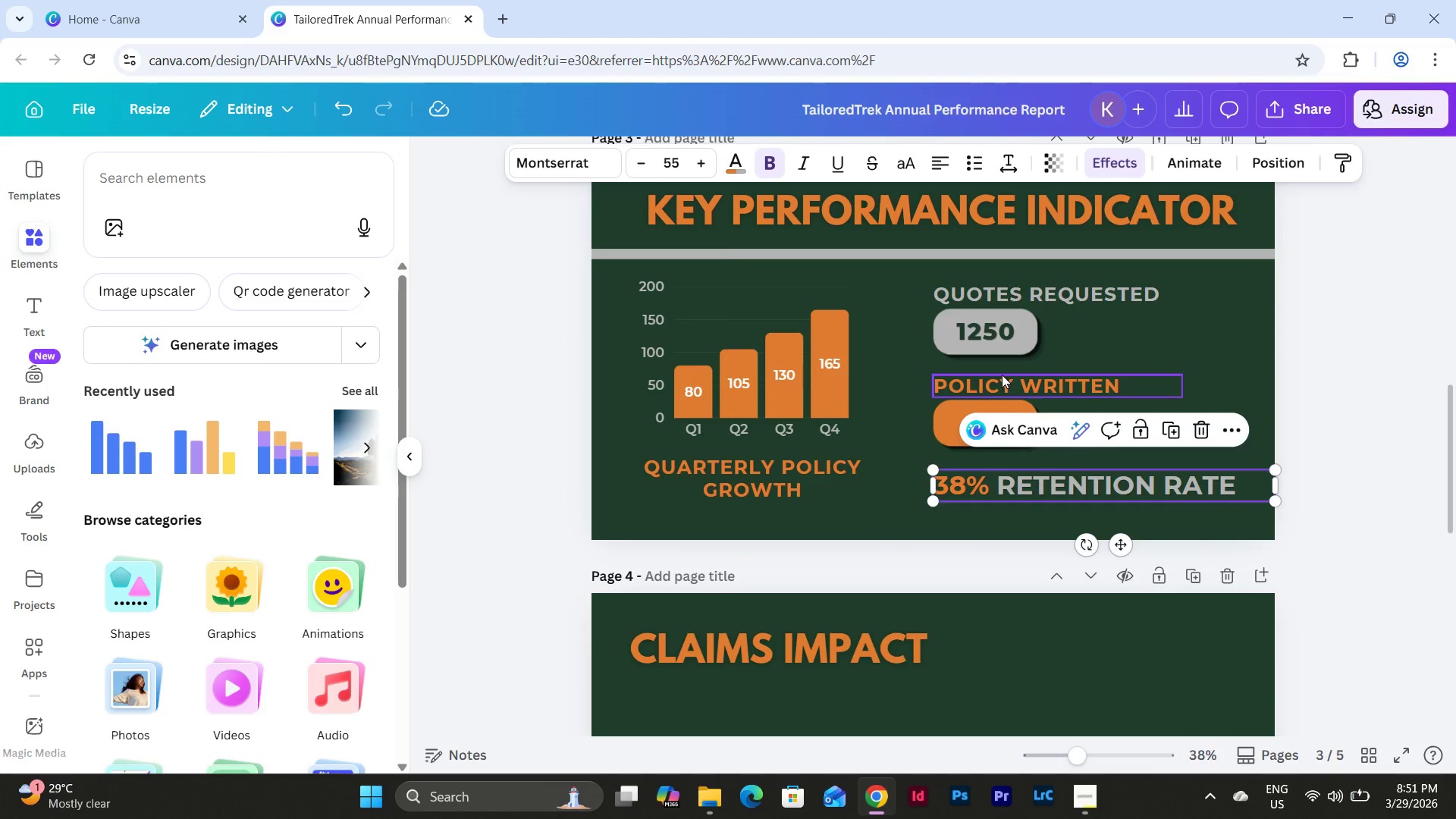 
left_click([1001, 384])
 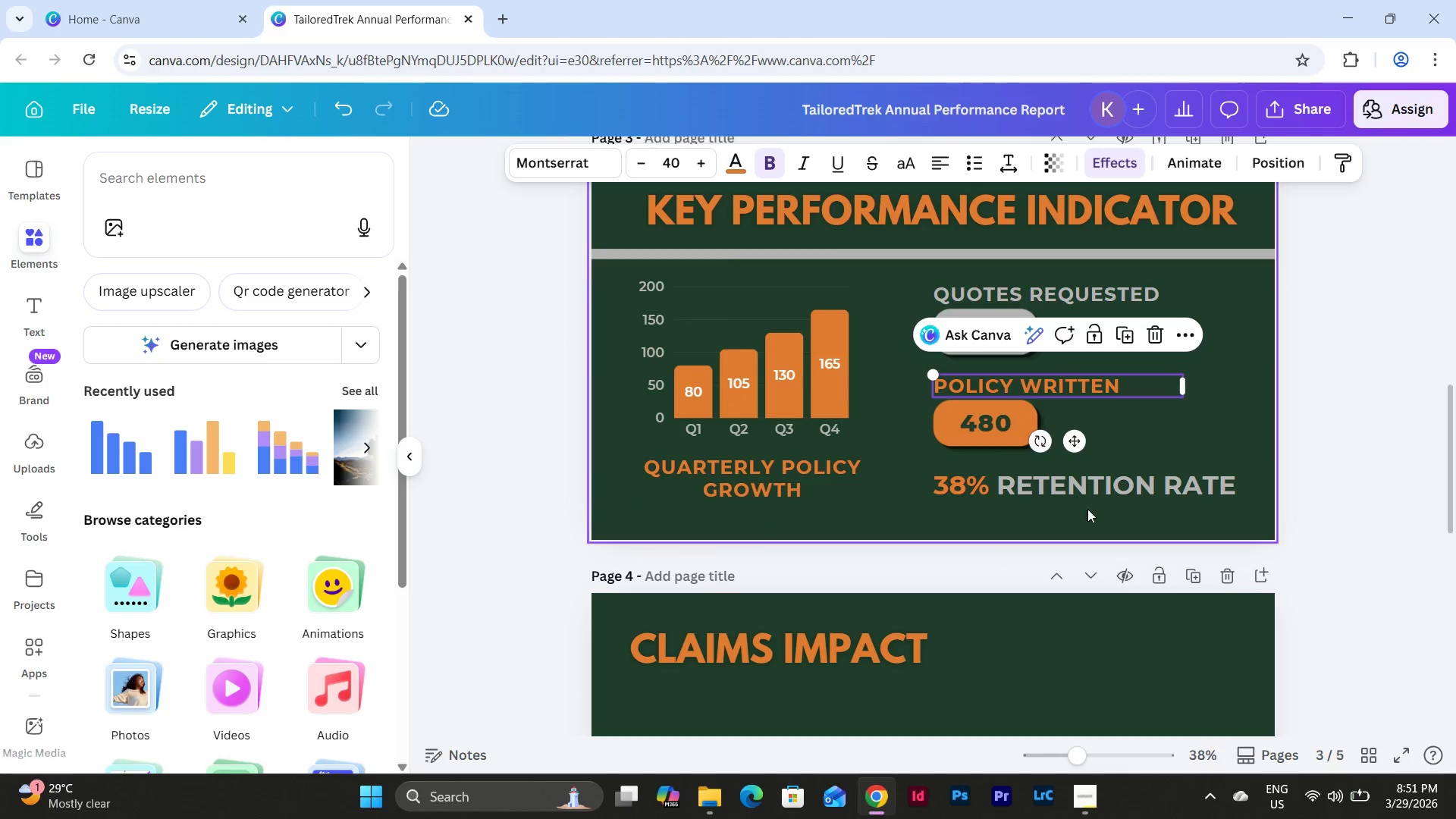 
scroll: coordinate [1087, 509], scroll_direction: up, amount: 5.0
 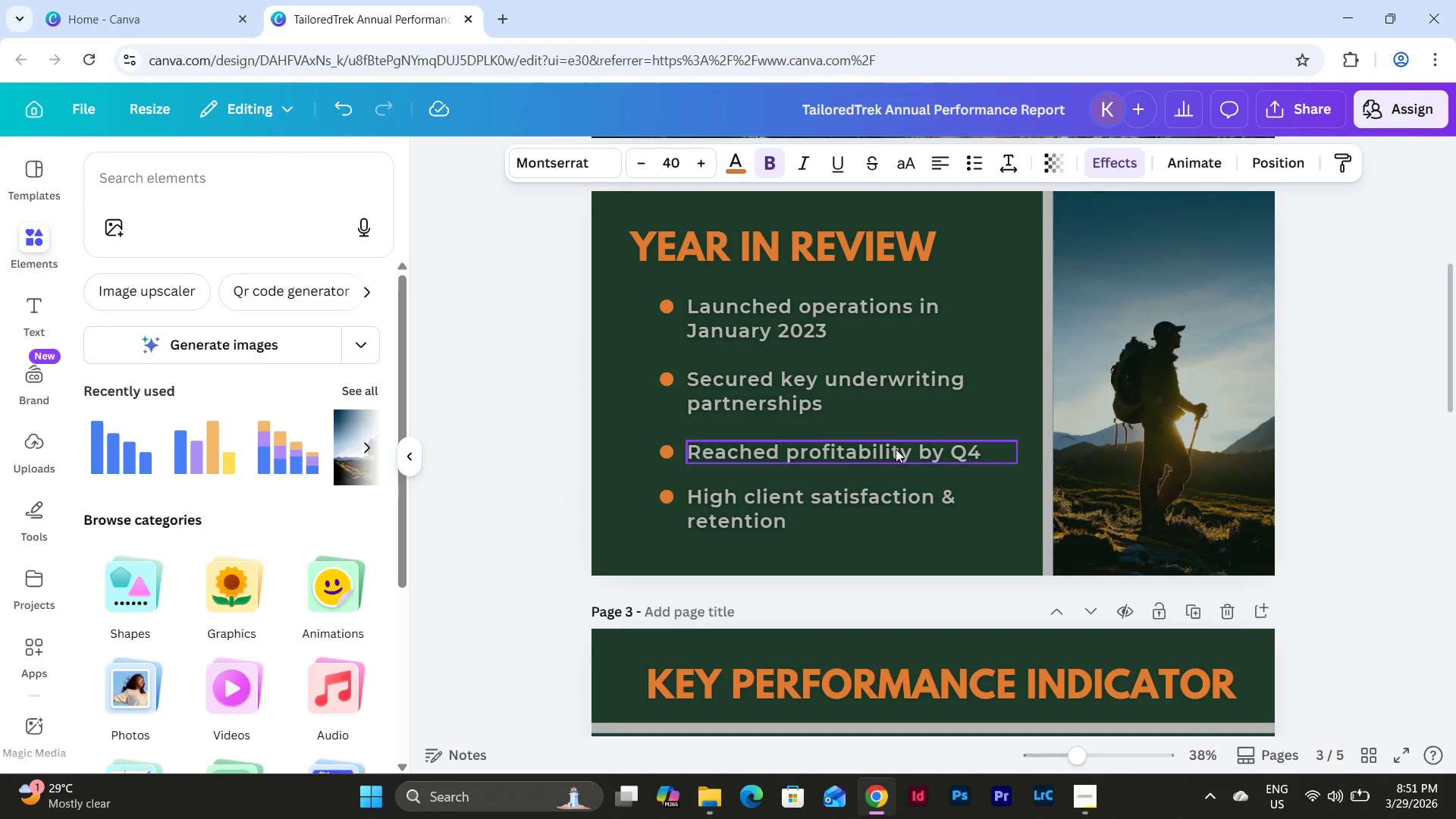 
left_click([896, 449])
 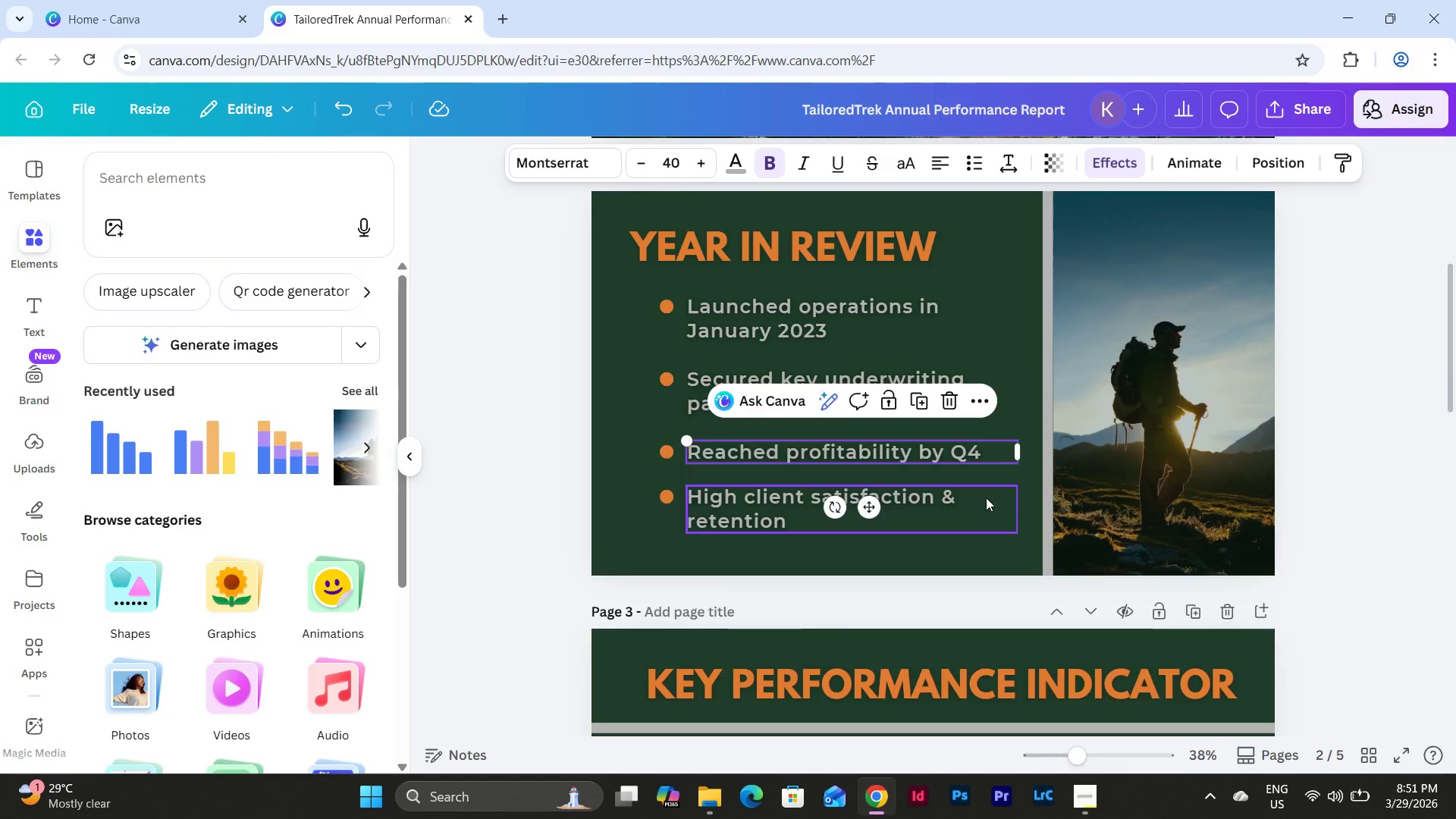 
scroll: coordinate [871, 480], scroll_direction: down, amount: 6.0
 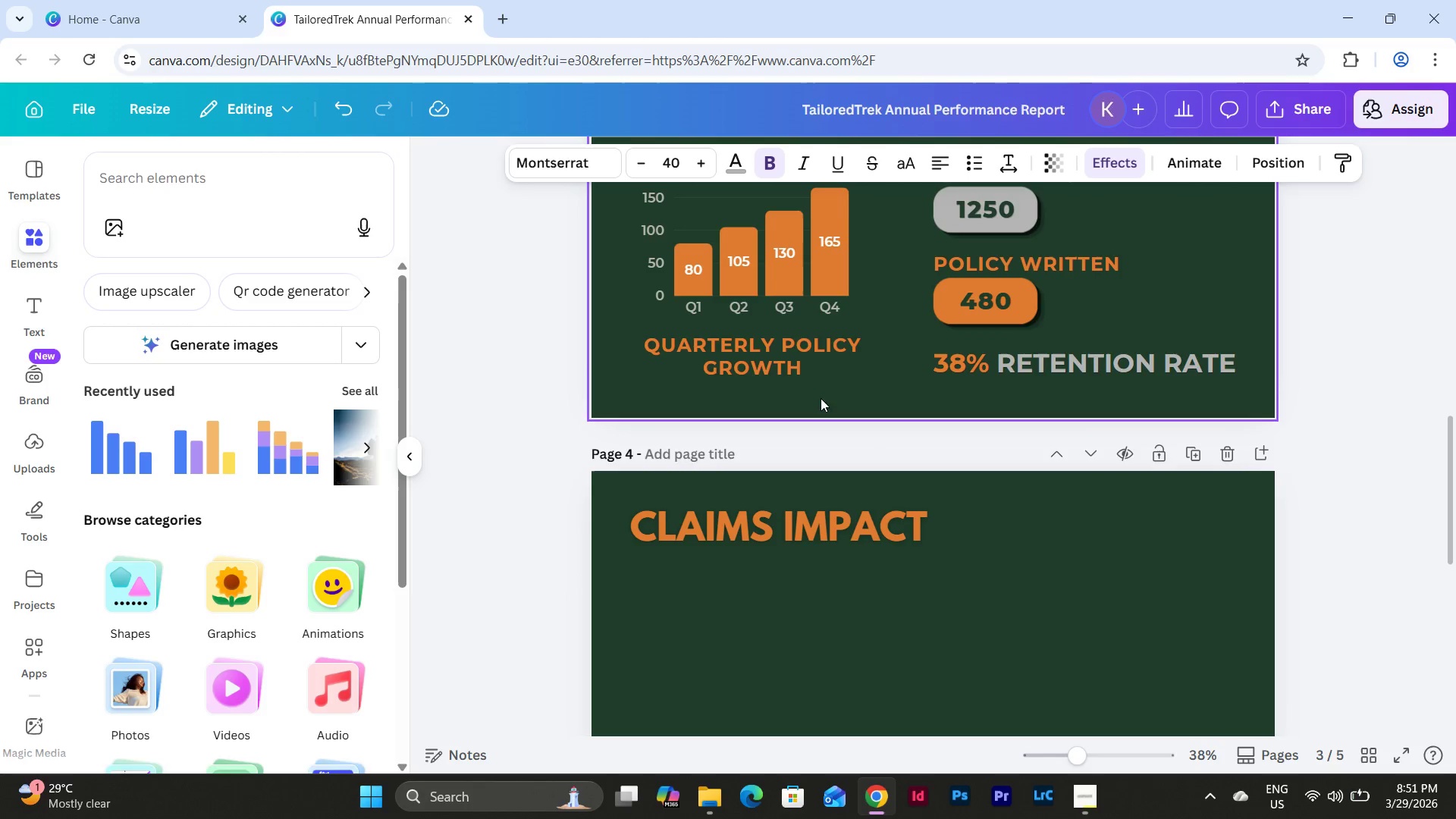 
left_click([744, 359])
 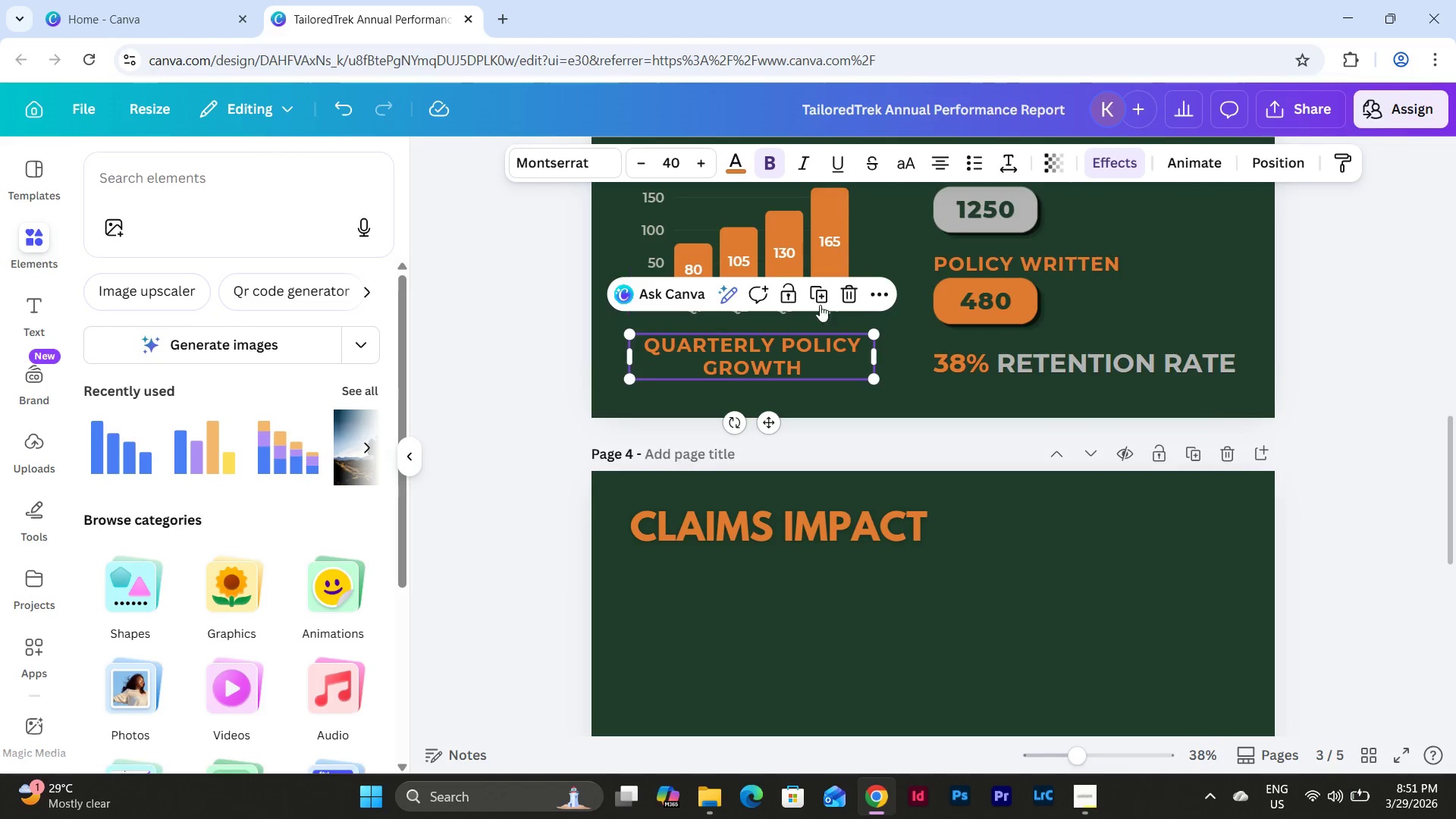 
left_click([823, 291])
 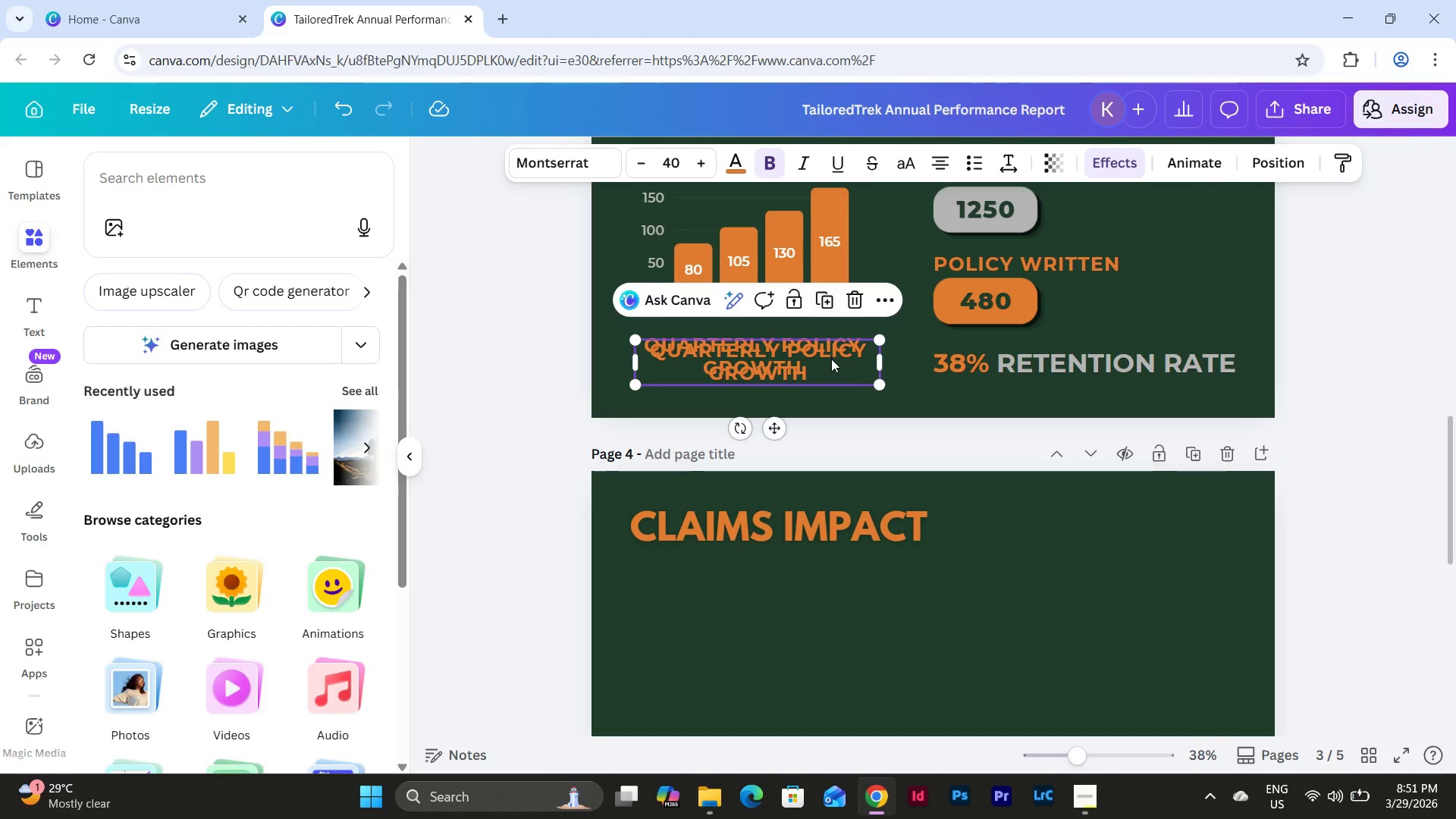 
left_click_drag(start_coordinate=[831, 359], to_coordinate=[832, 582])
 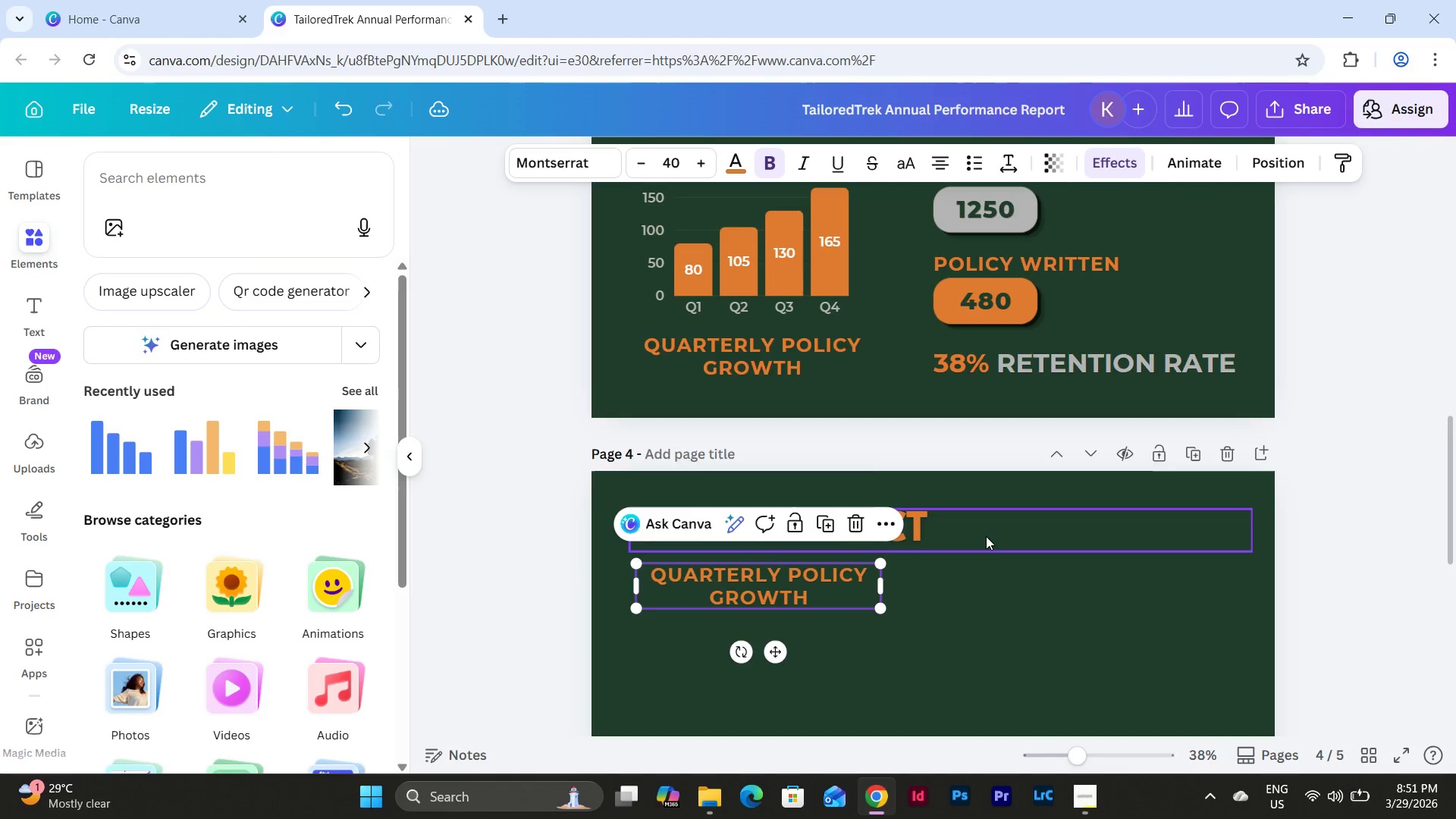 
scroll: coordinate [986, 536], scroll_direction: down, amount: 1.0
 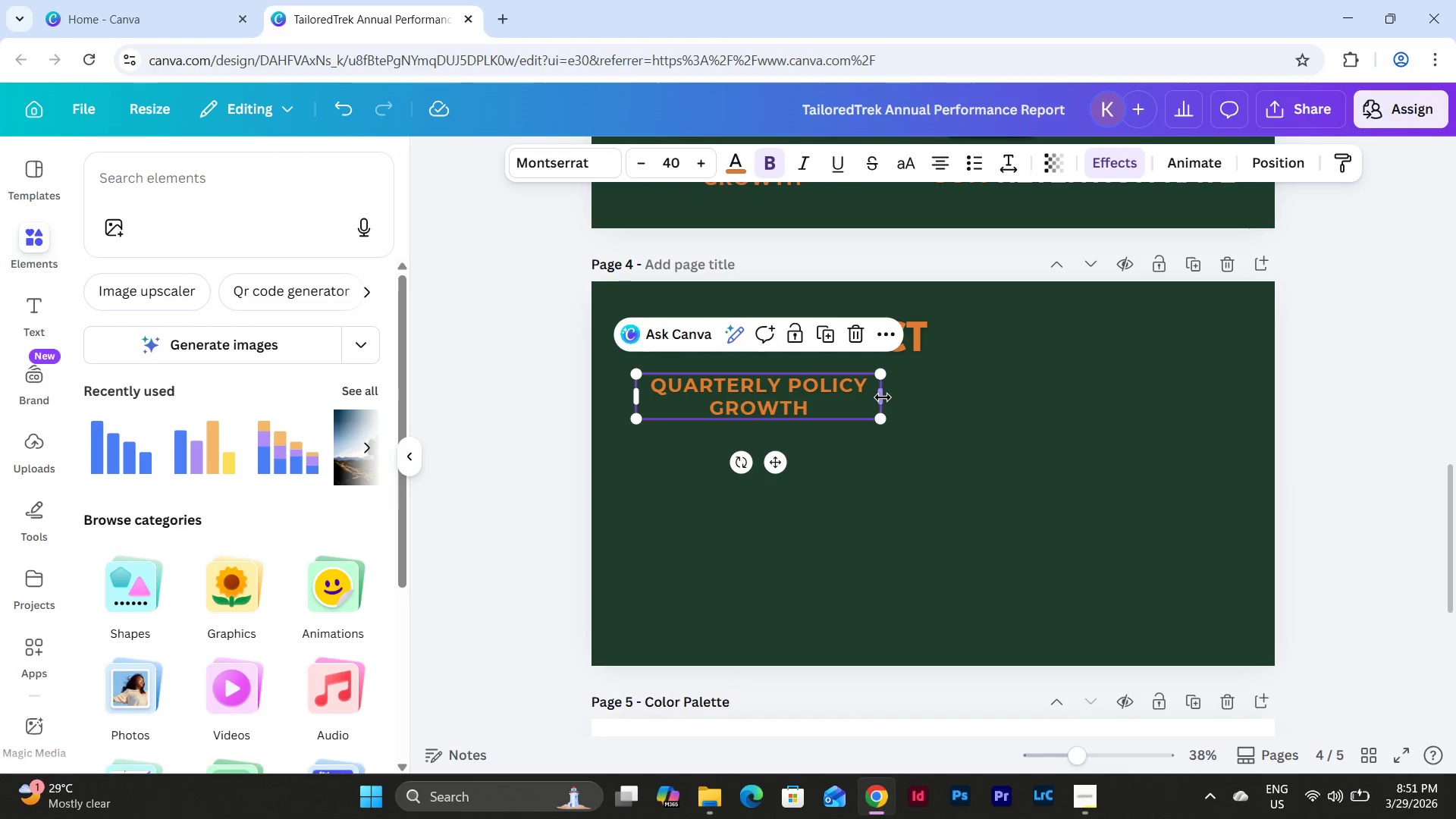 
left_click_drag(start_coordinate=[883, 398], to_coordinate=[1054, 403])
 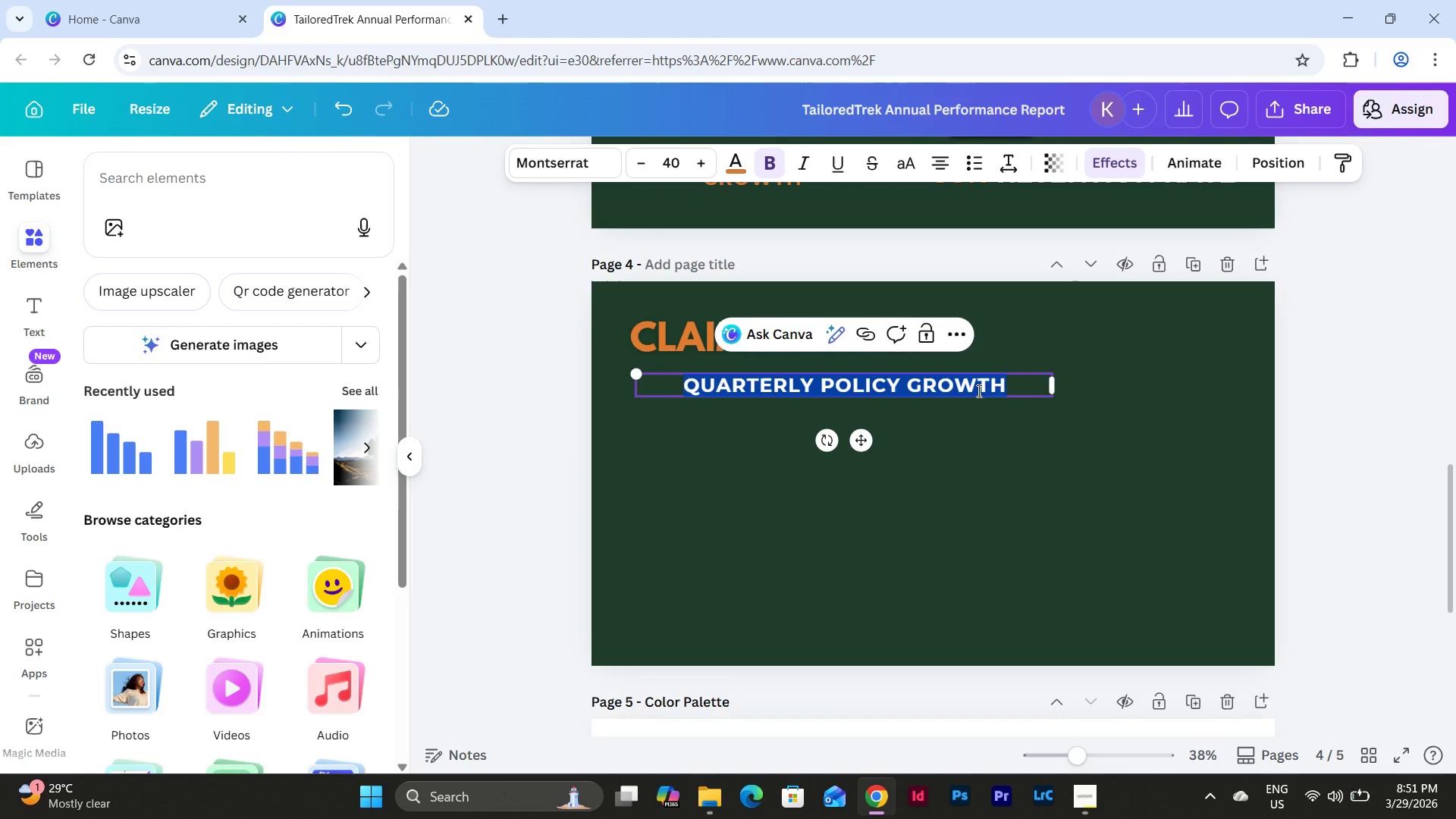 
type(GUIDES SUPPORTED DURING INE)
key(Backspace)
type(CIDENTS)
 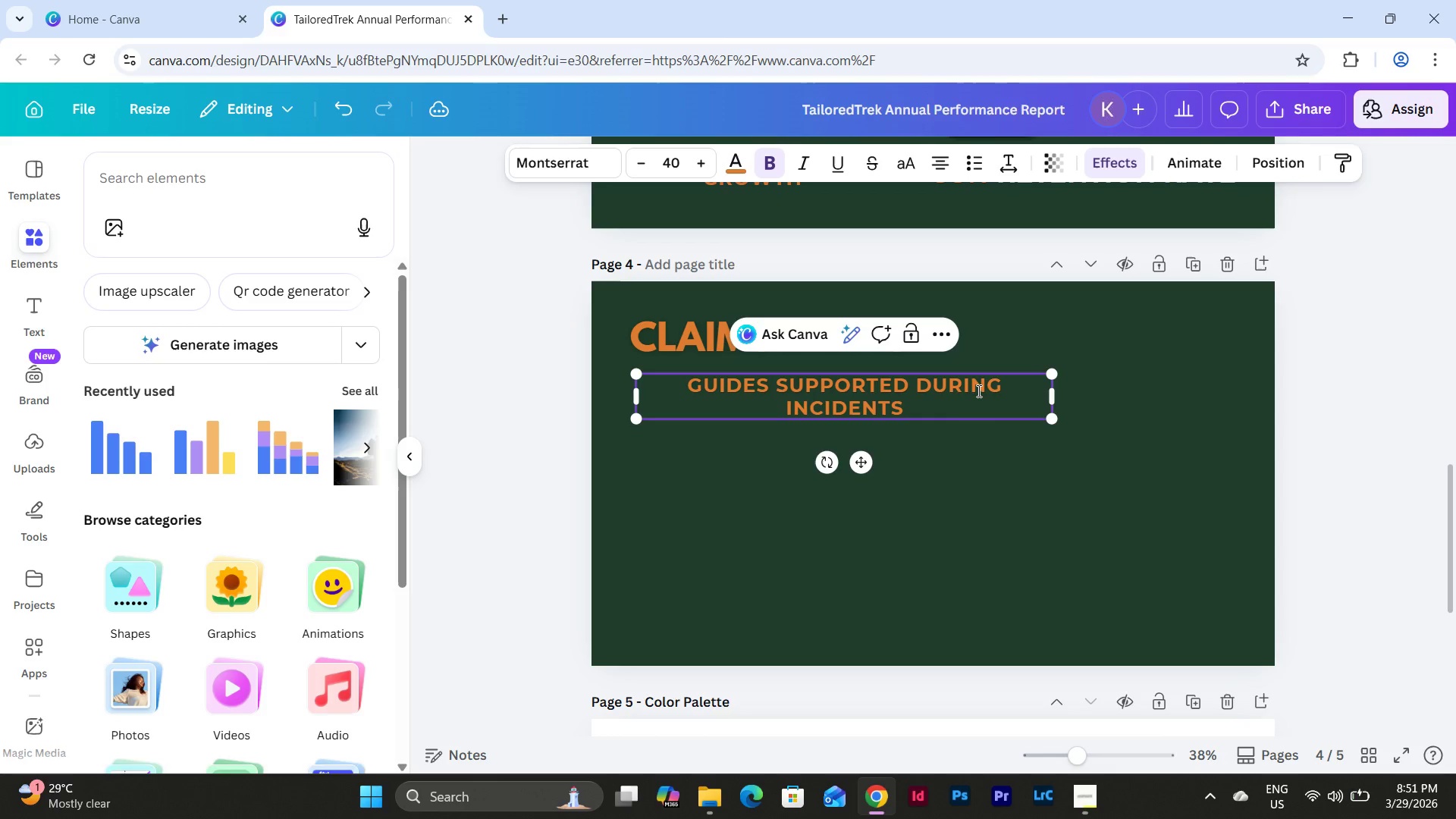 
left_click_drag(start_coordinate=[1058, 400], to_coordinate=[1126, 400])
 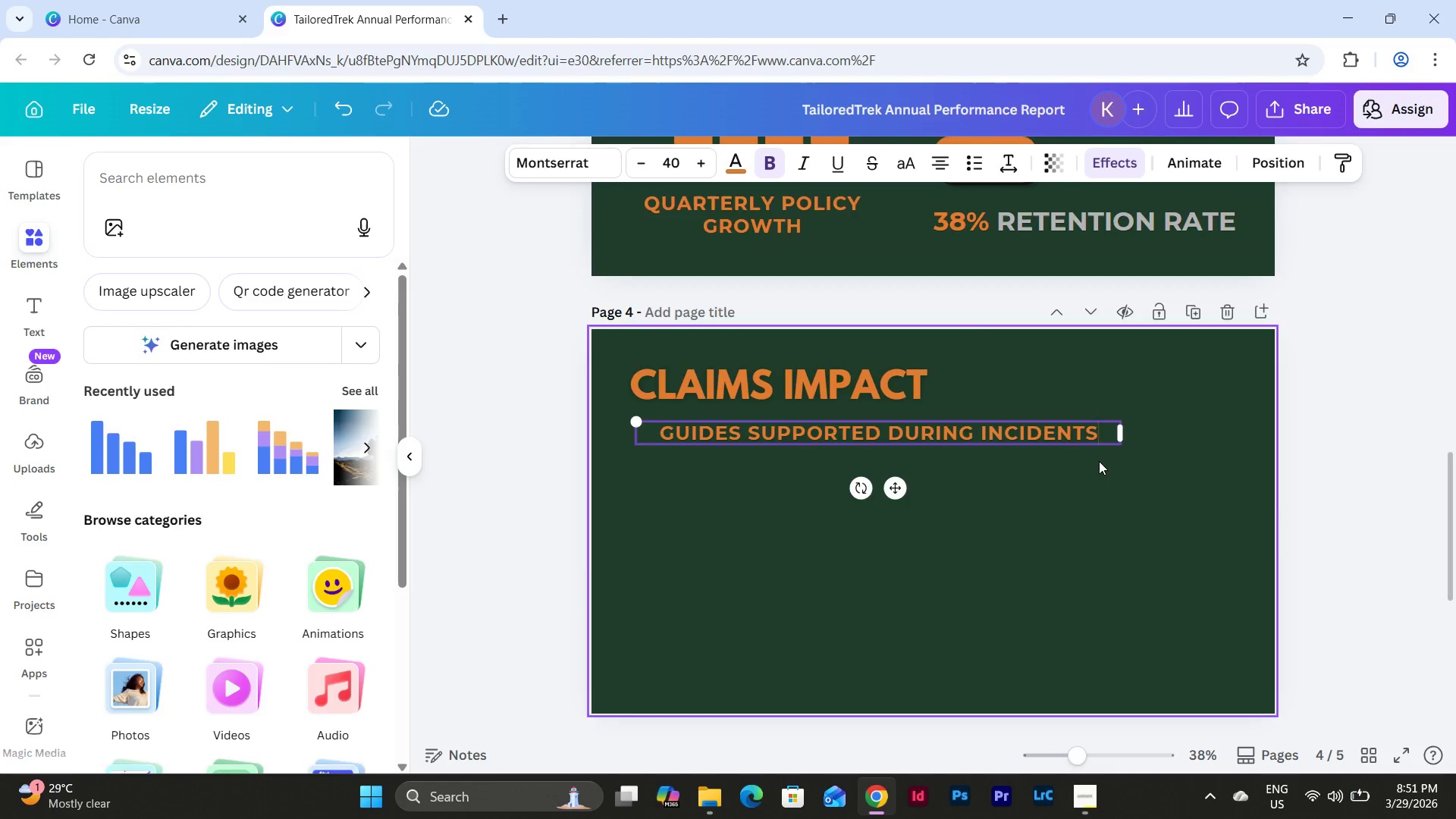 
scroll: coordinate [1099, 461], scroll_direction: up, amount: 4.0
 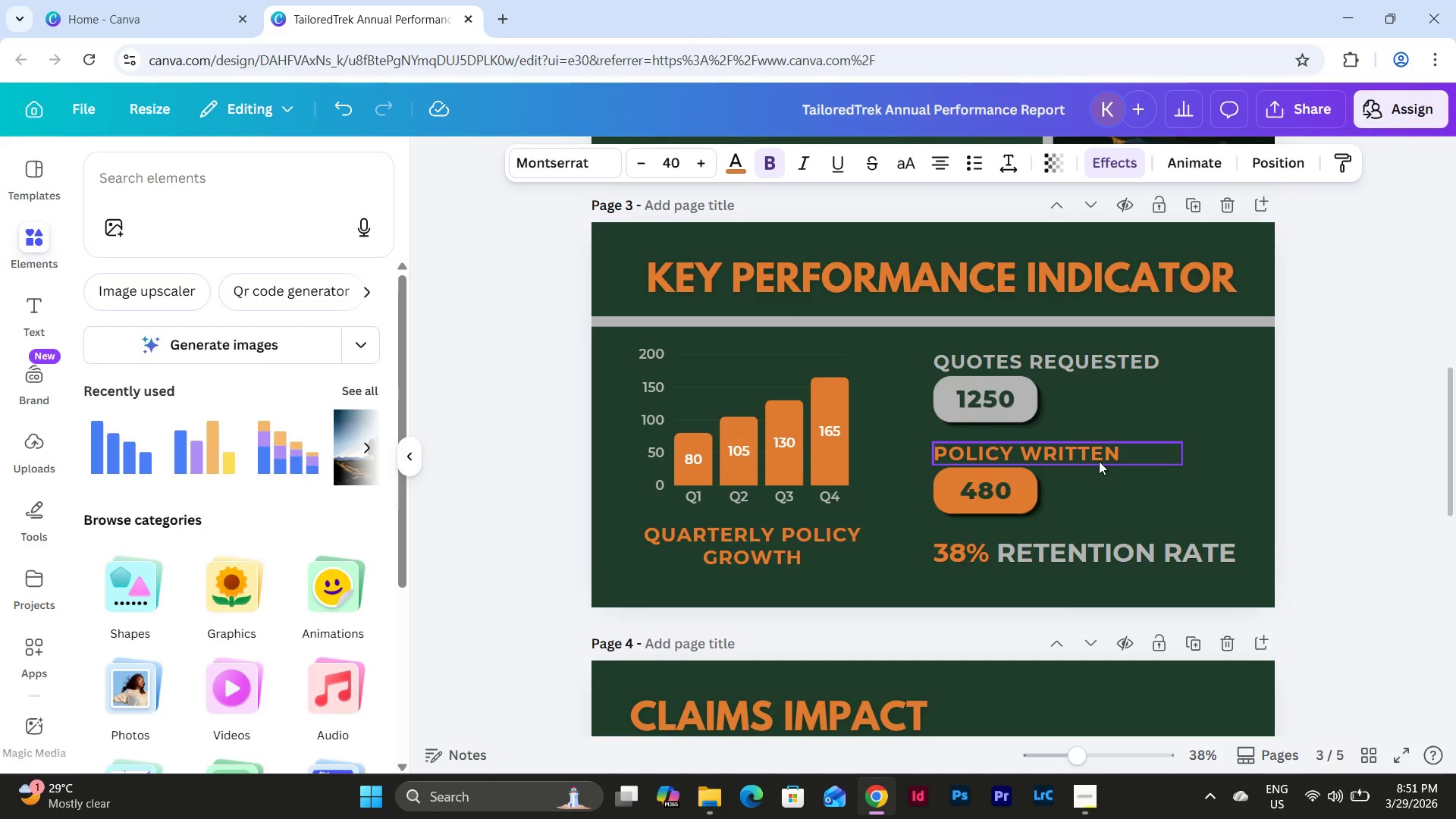 
scroll: coordinate [1099, 461], scroll_direction: none, amount: 0.0
 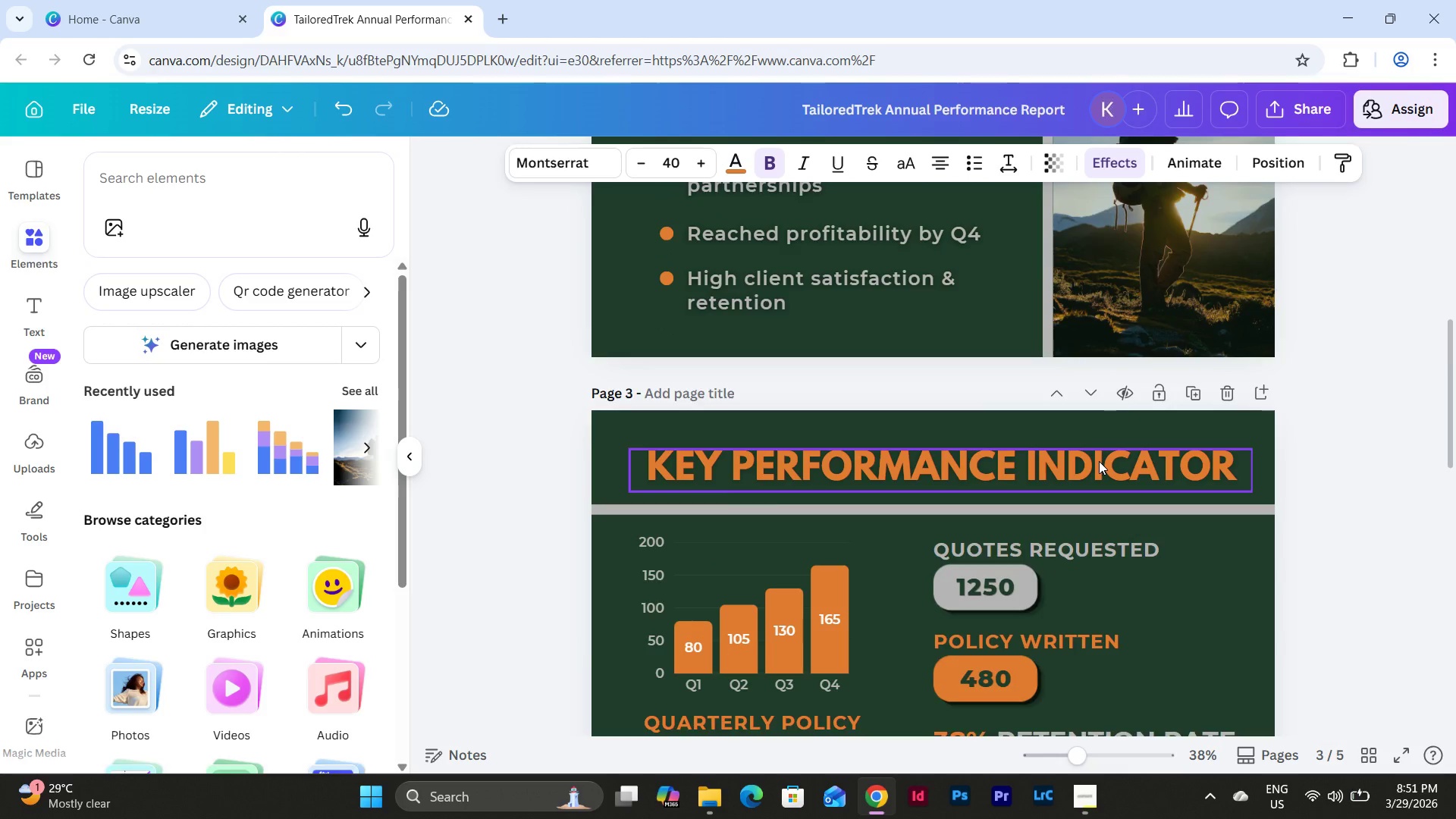 
scroll: coordinate [1099, 461], scroll_direction: down, amount: 4.0
 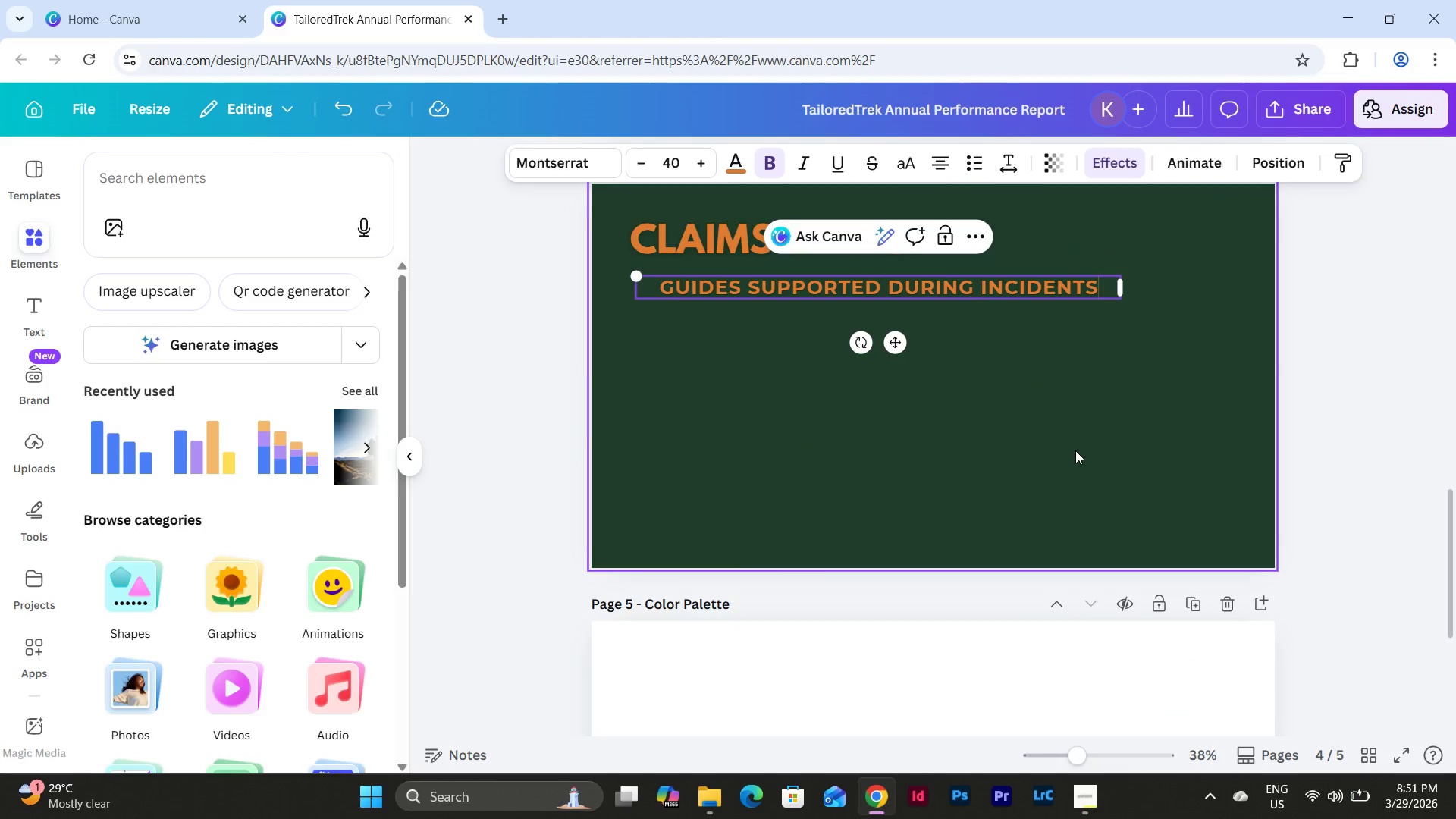 
scroll: coordinate [1067, 446], scroll_direction: up, amount: 1.0
 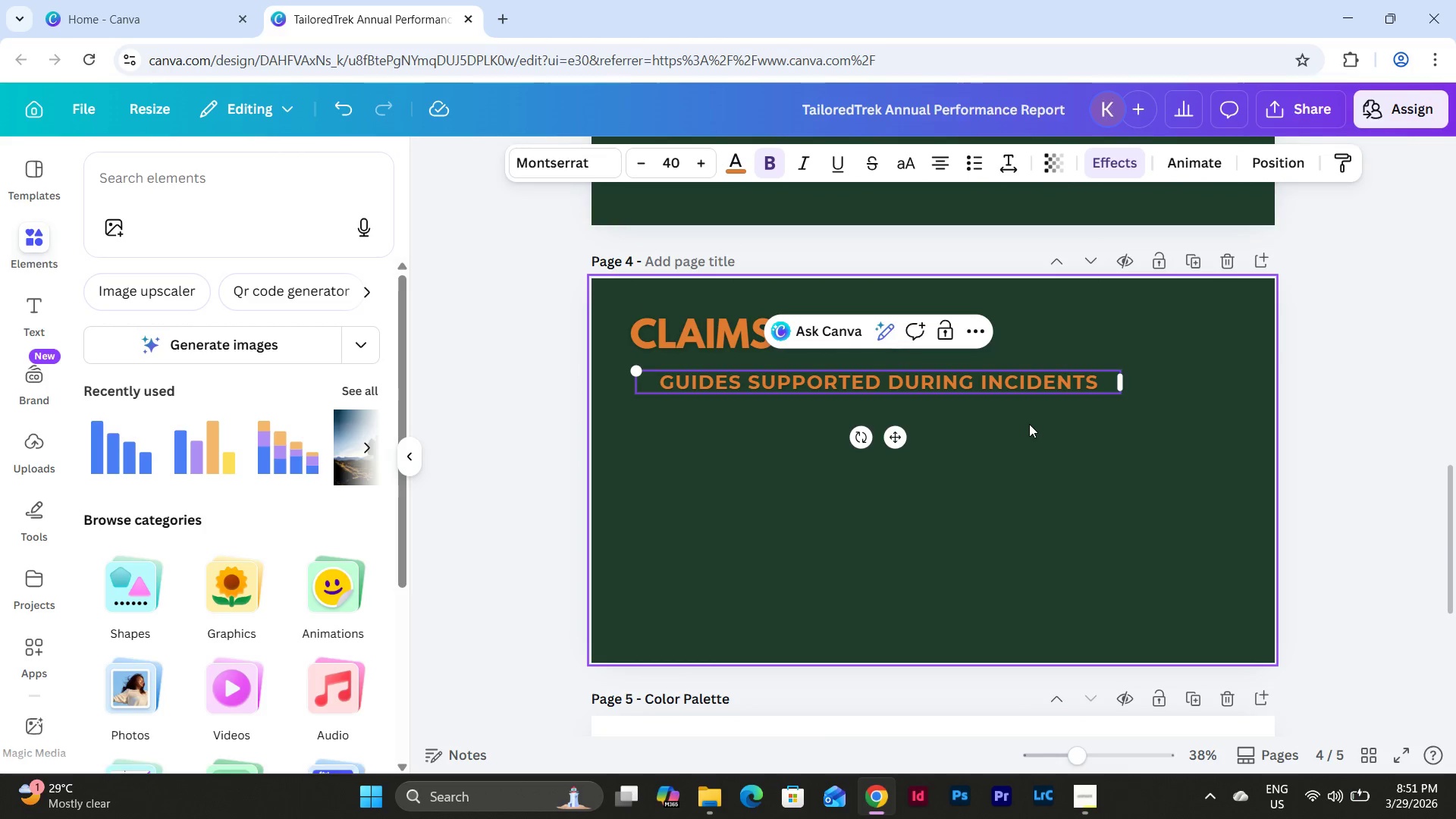 
left_click([1029, 431])
 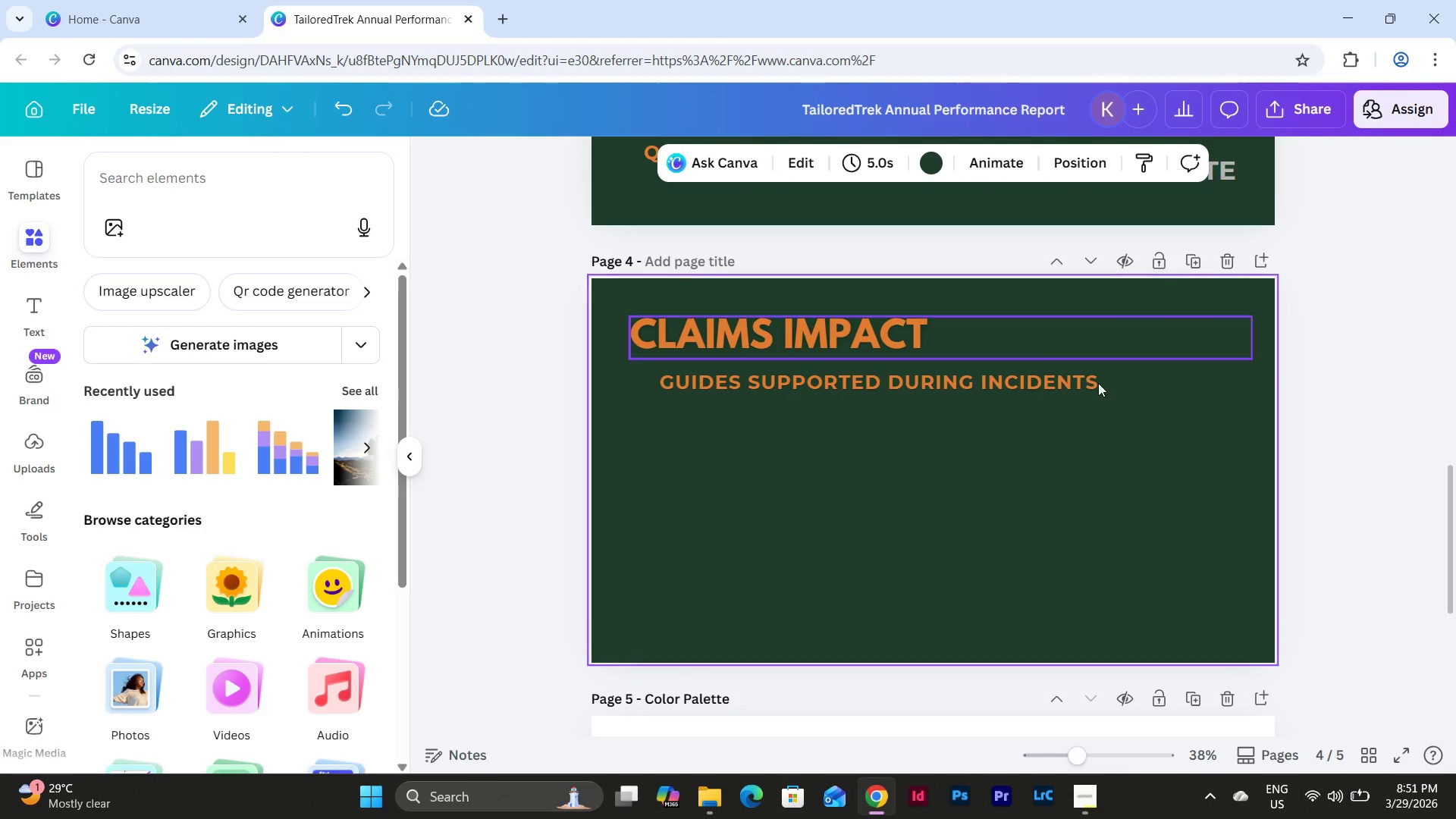 
scroll: coordinate [1099, 407], scroll_direction: up, amount: 3.0
 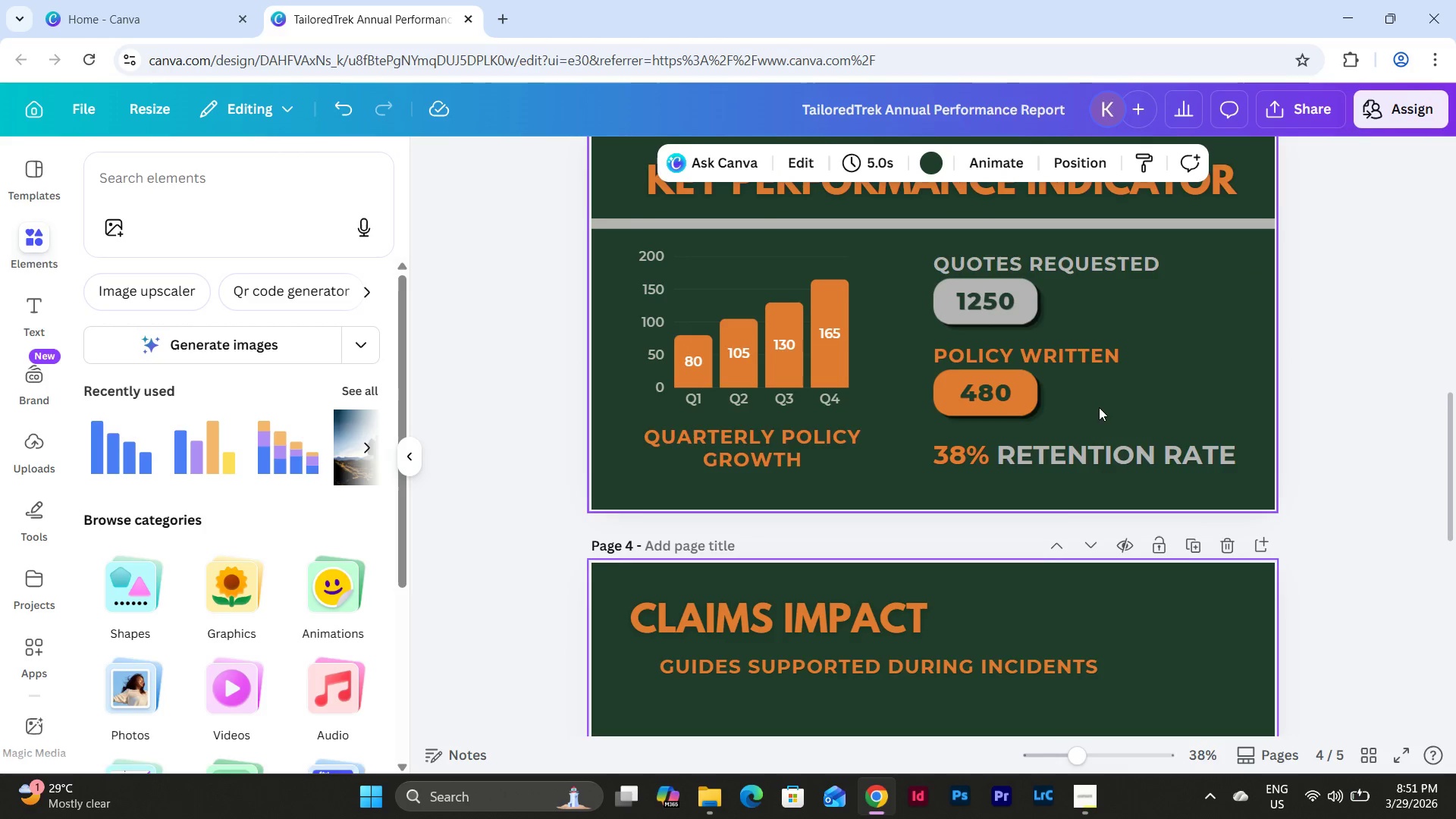 
scroll: coordinate [1099, 407], scroll_direction: down, amount: 2.0
 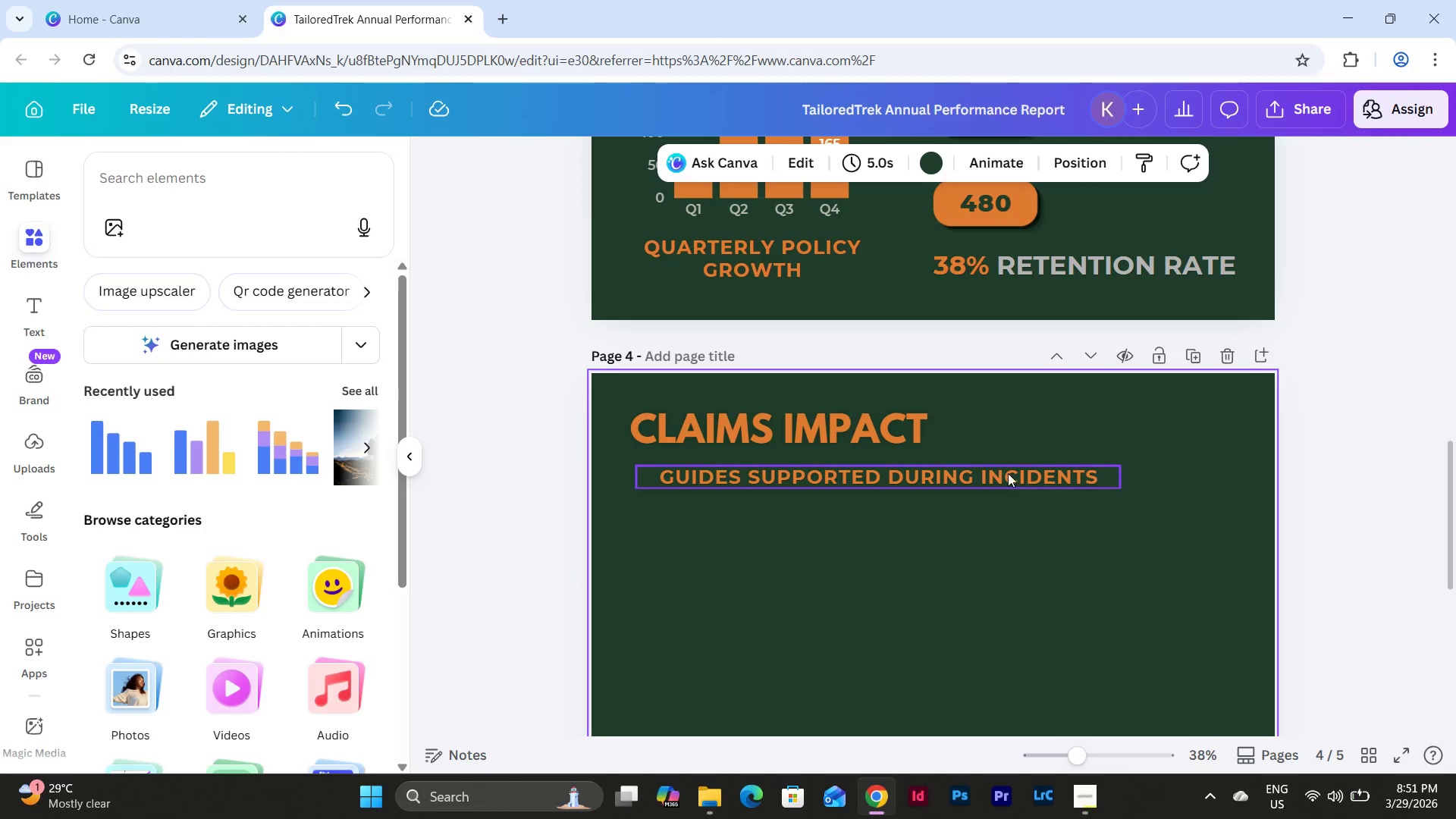 
left_click([1006, 479])
 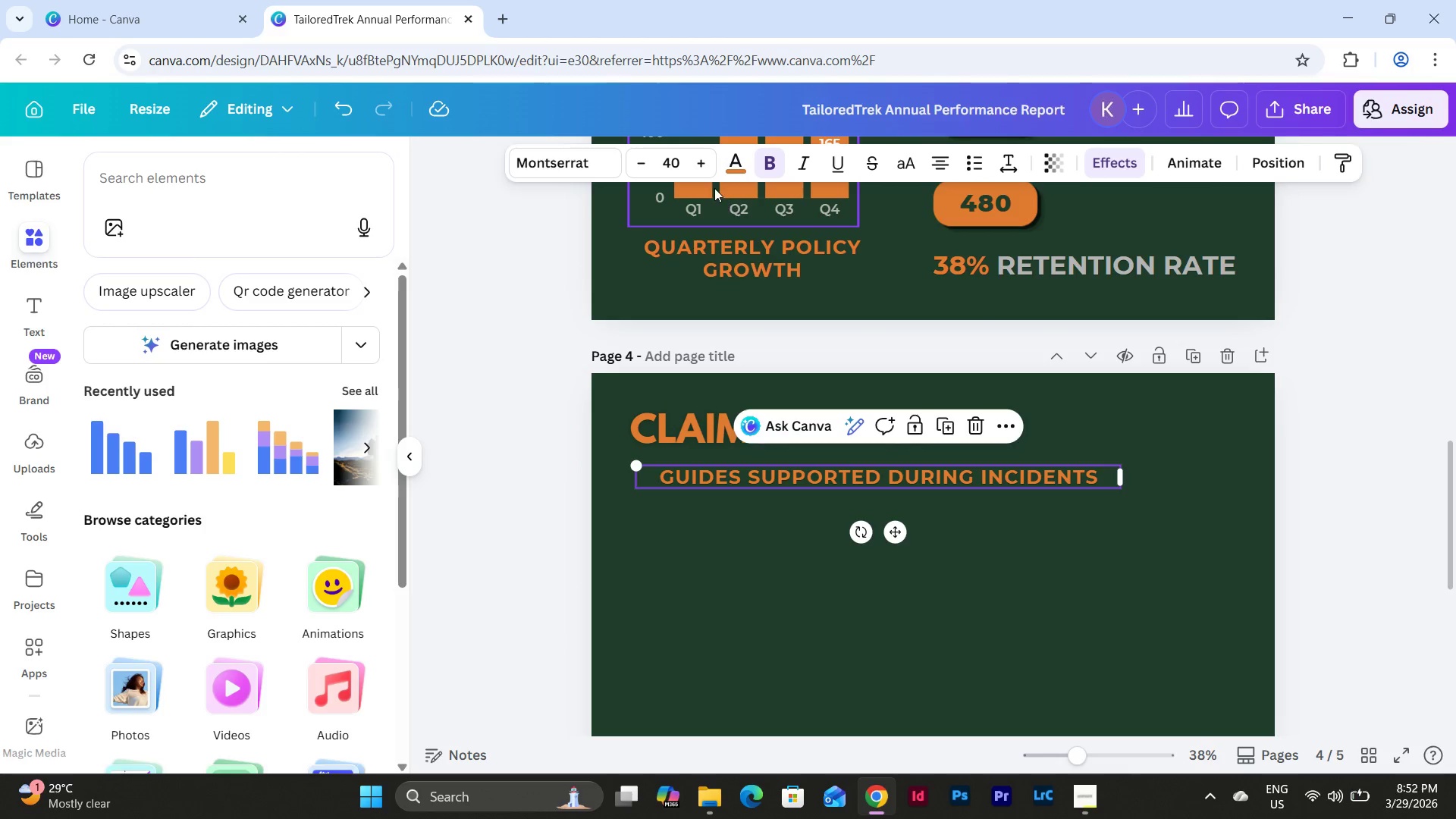 
left_click([733, 163])
 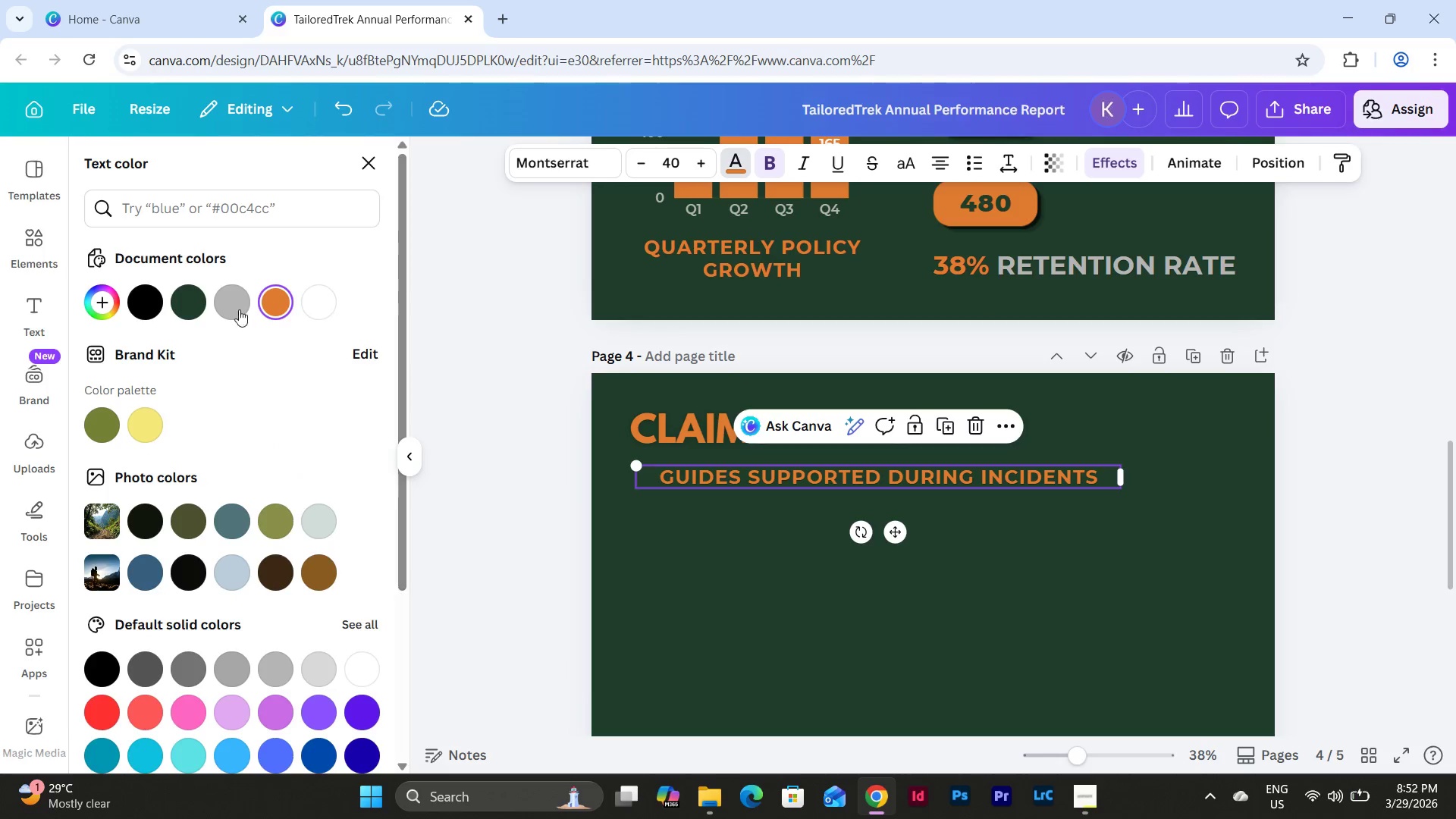 
left_click([239, 303])
 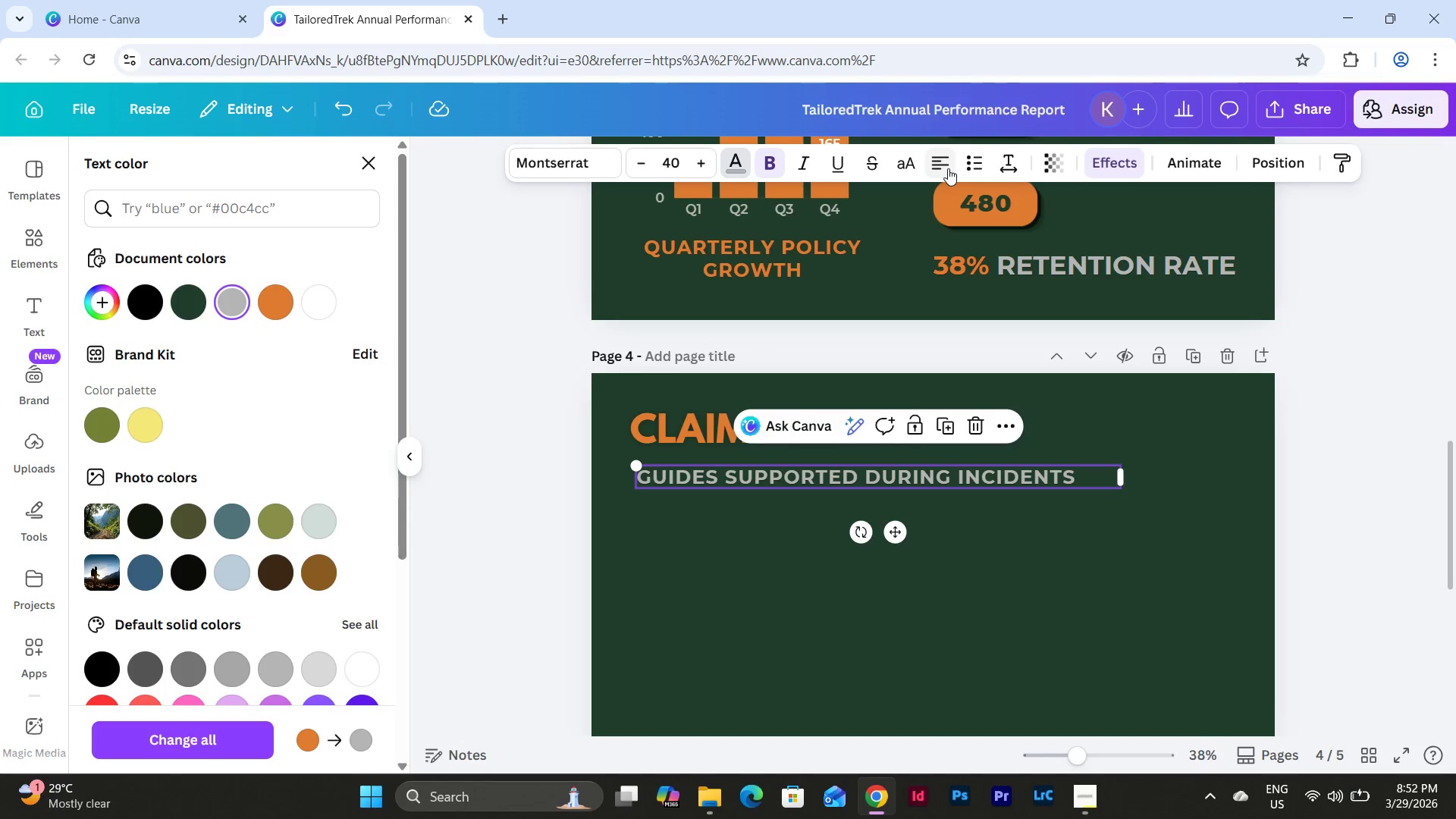 
left_click([1094, 546])
 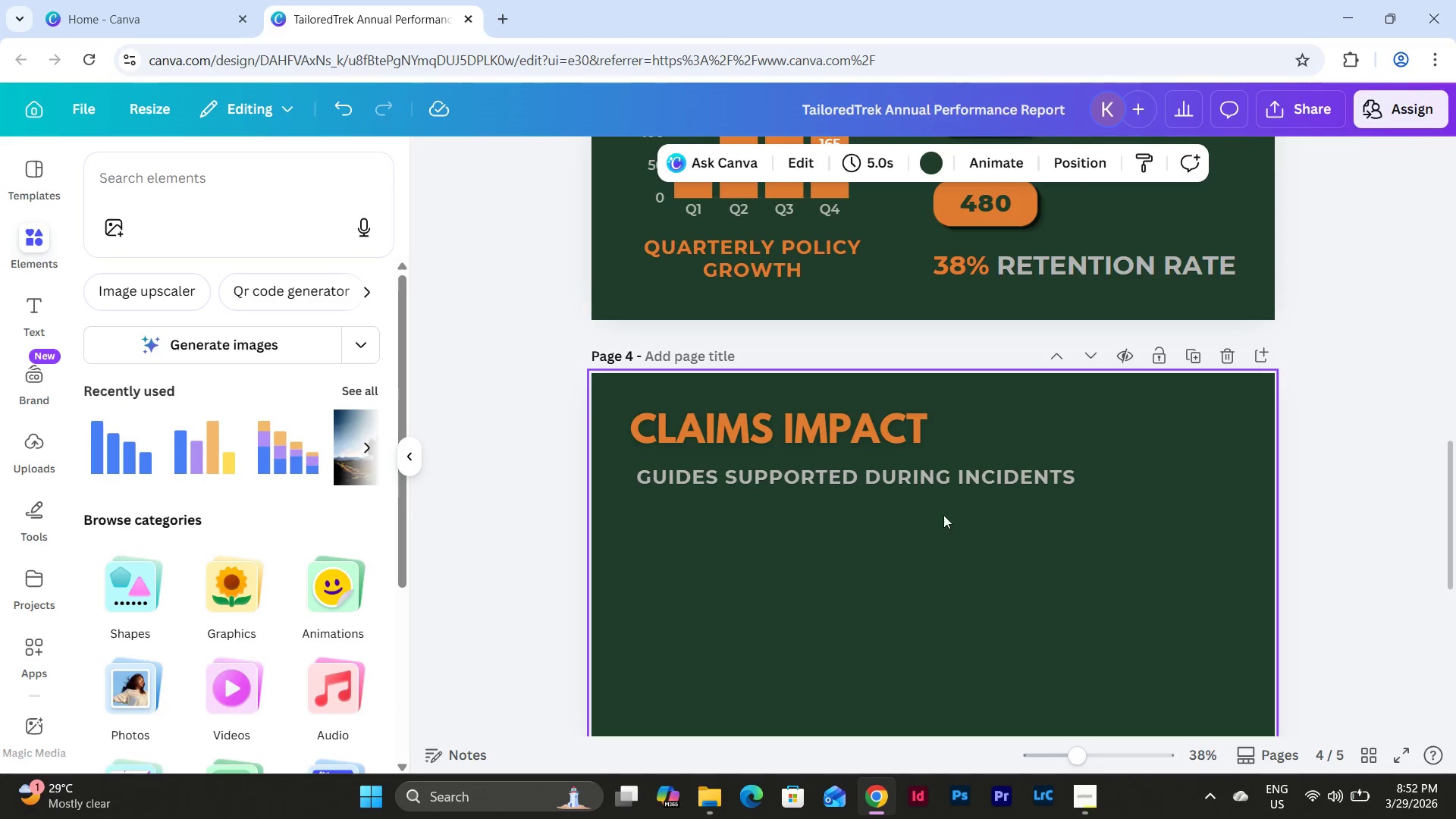 
left_click([925, 486])
 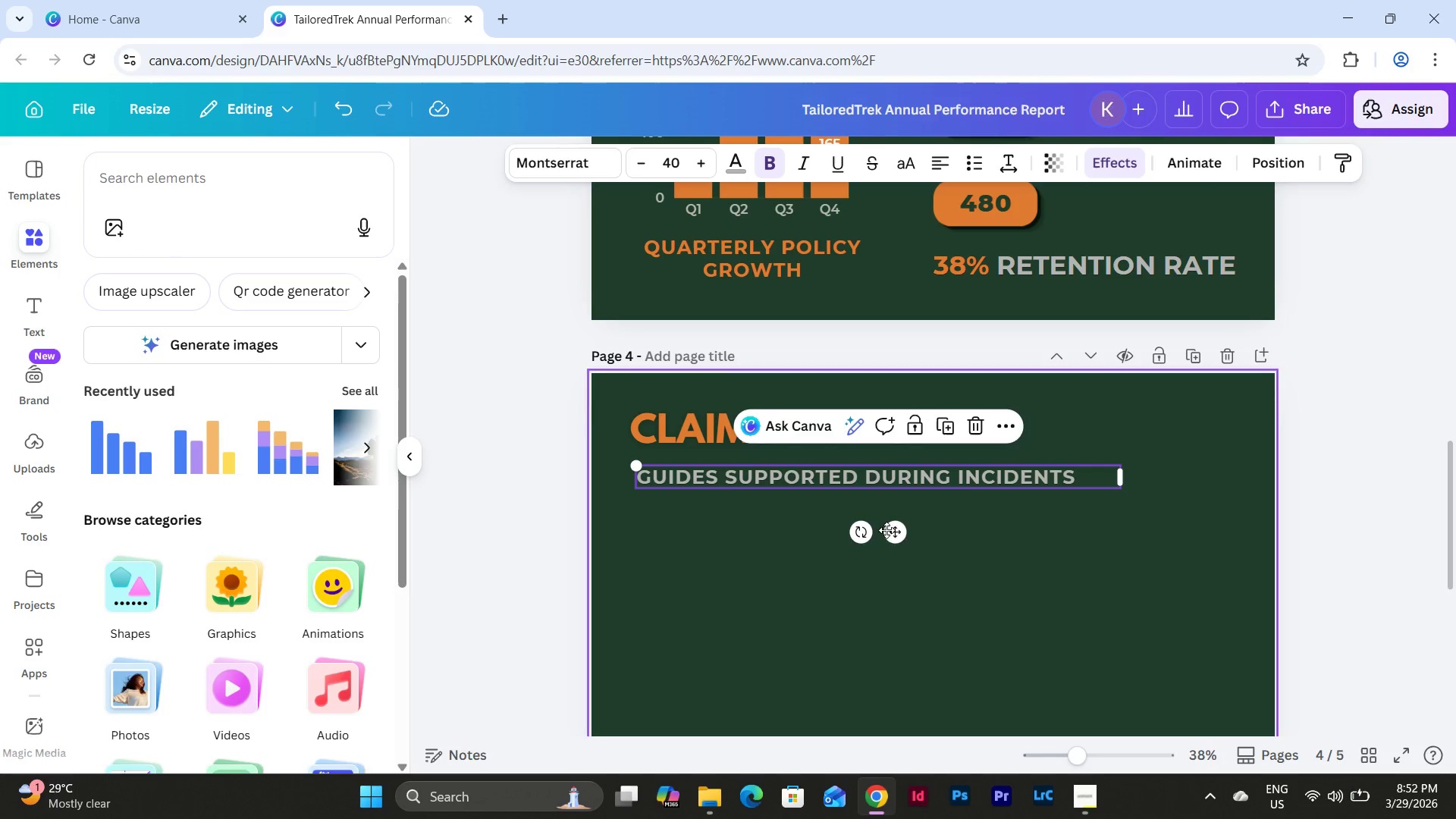 
left_click_drag(start_coordinate=[893, 532], to_coordinate=[881, 532])
 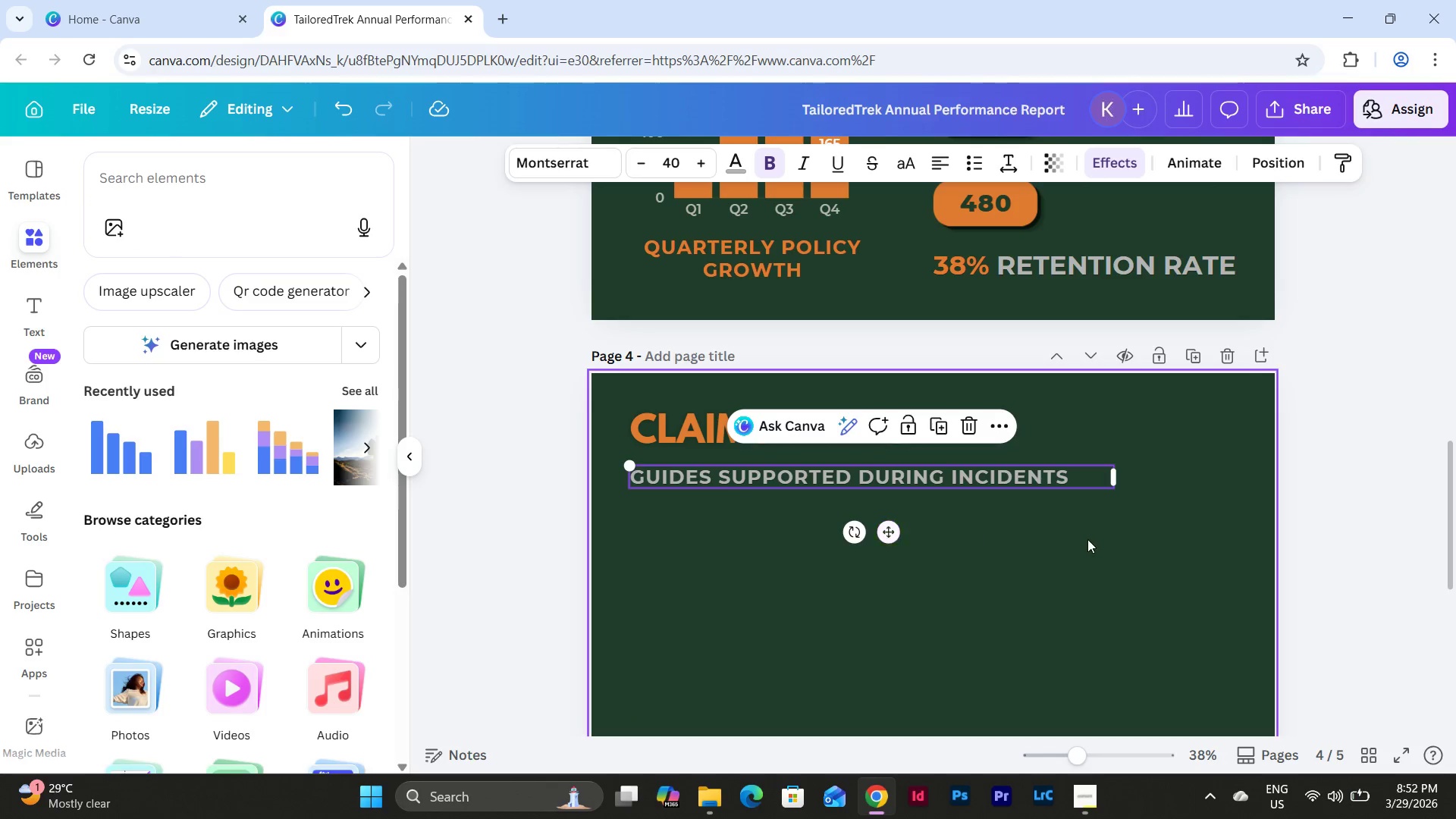 
left_click([1087, 539])
 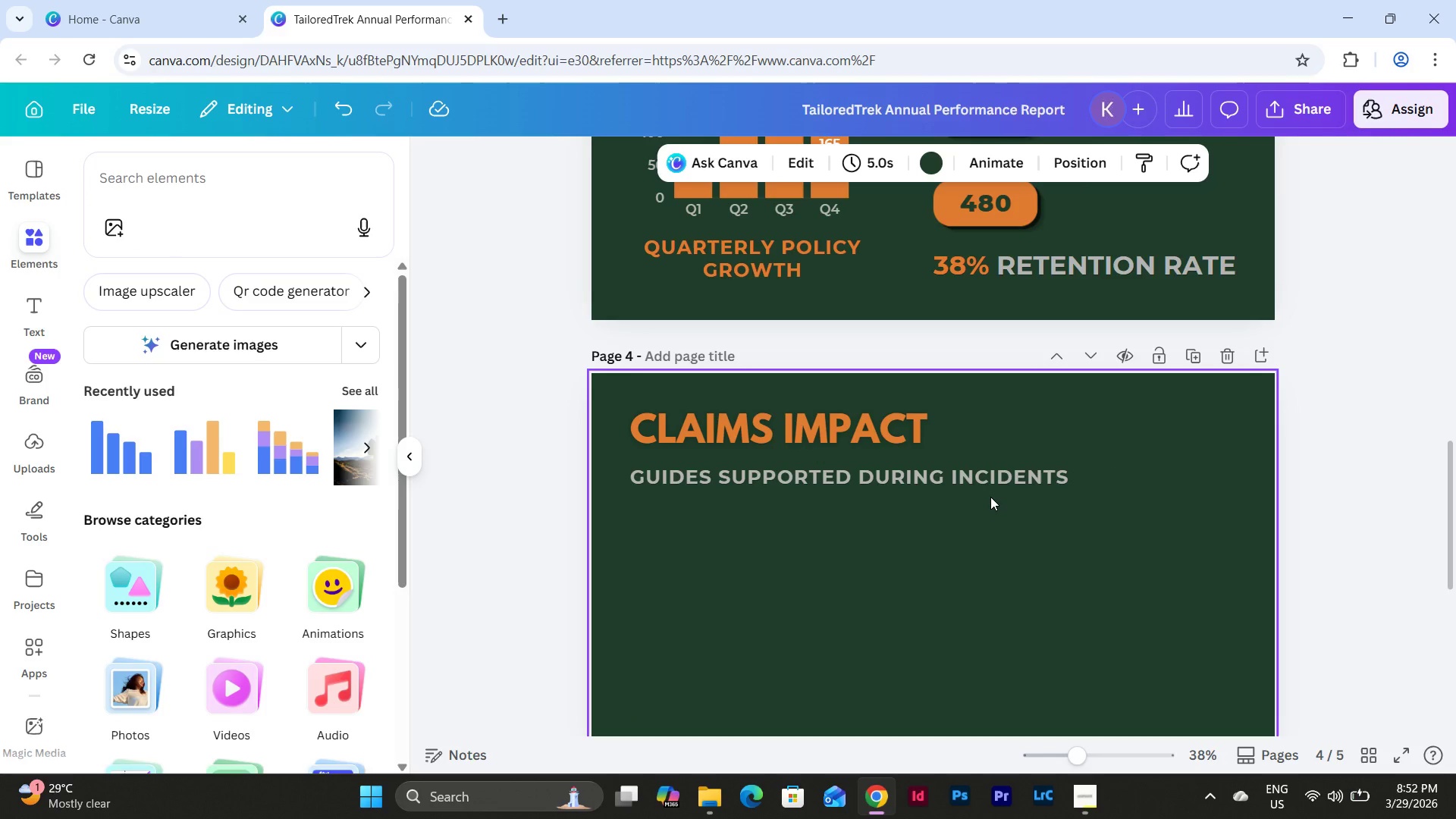 
left_click([989, 484])
 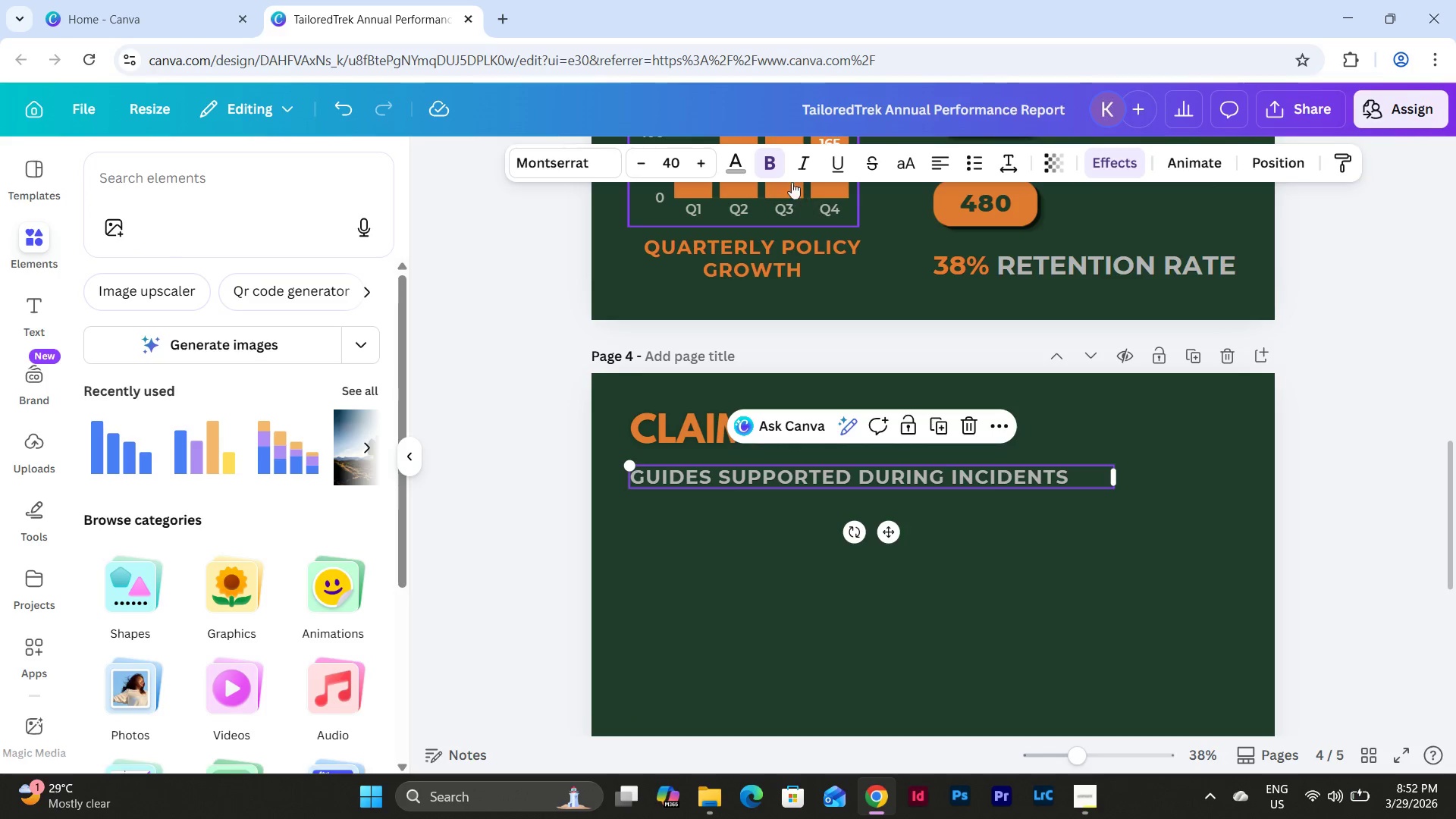 
left_click([797, 169])
 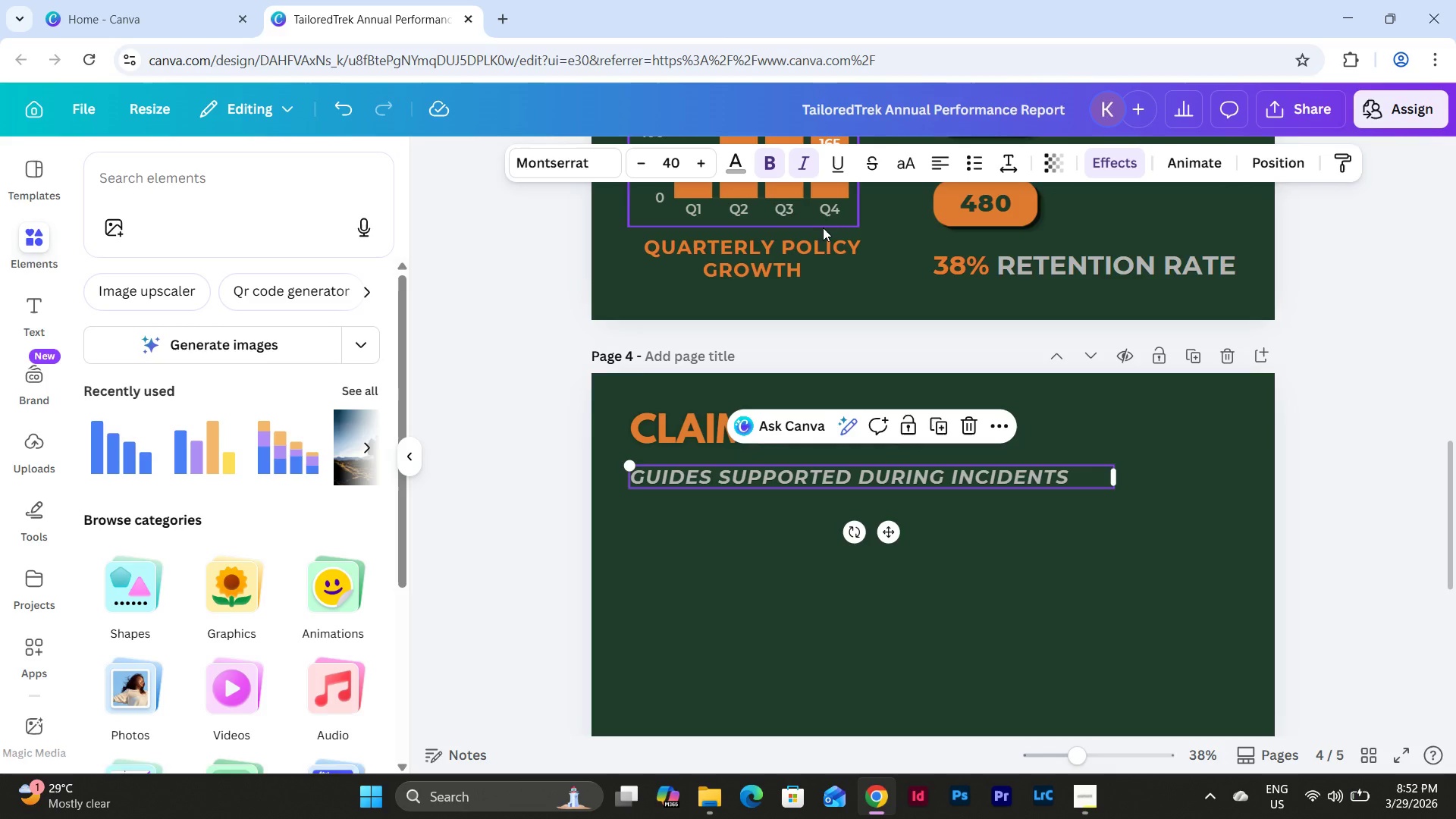 
left_click([1094, 646])
 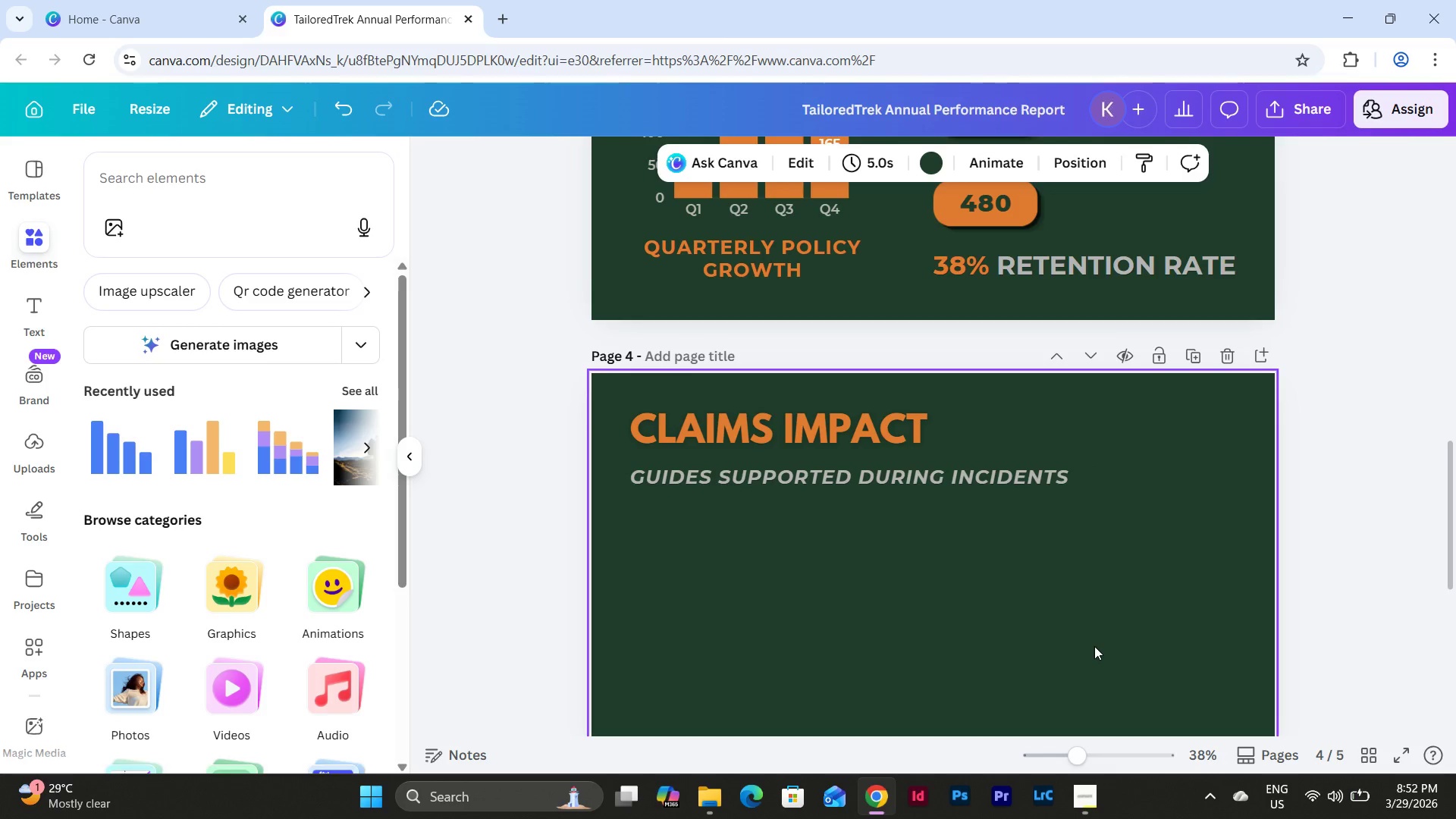 
scroll: coordinate [1094, 646], scroll_direction: up, amount: 2.0
 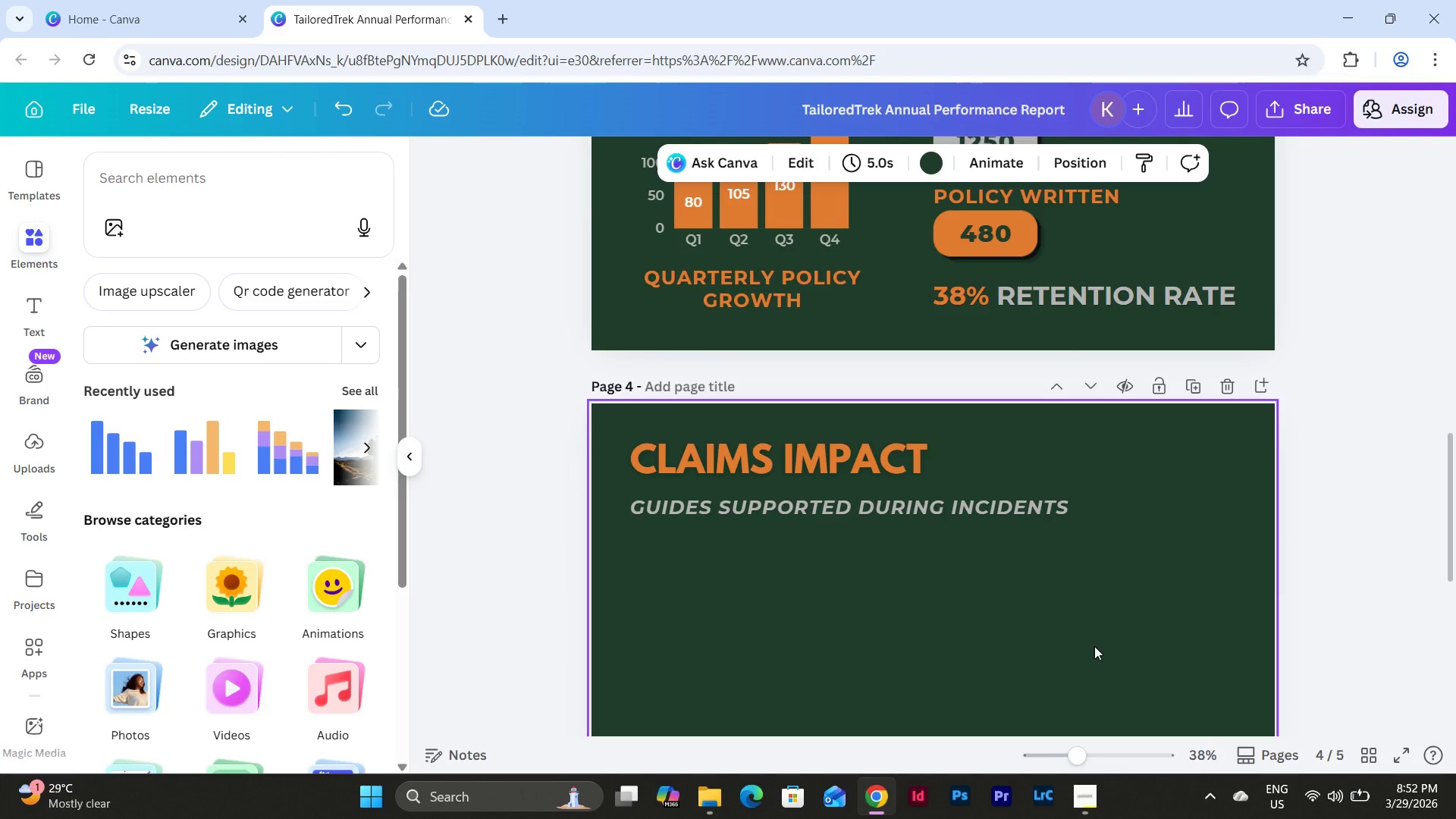 
wait(7.16)
 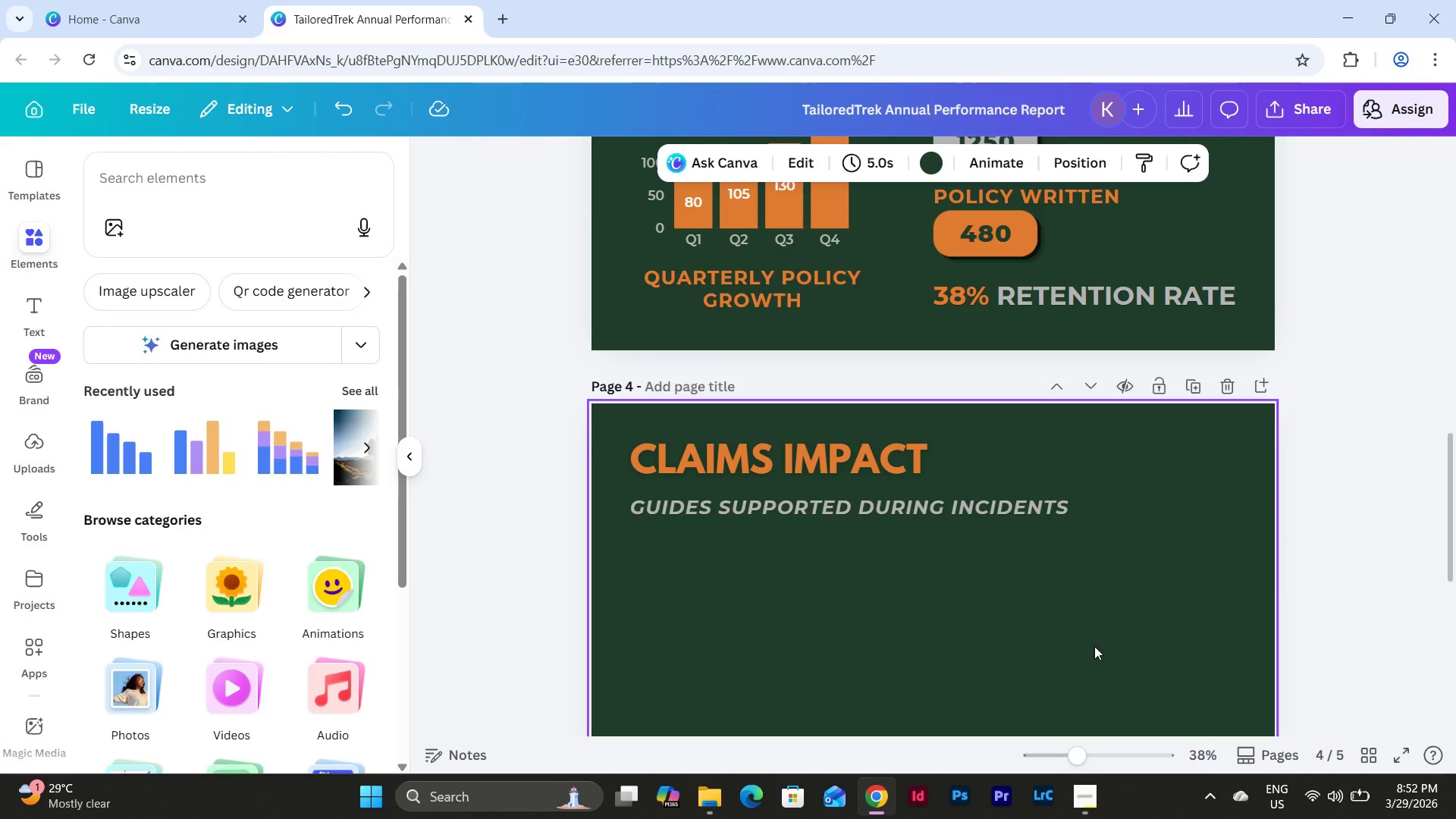 
scroll: coordinate [559, 400], scroll_direction: down, amount: 2.0
 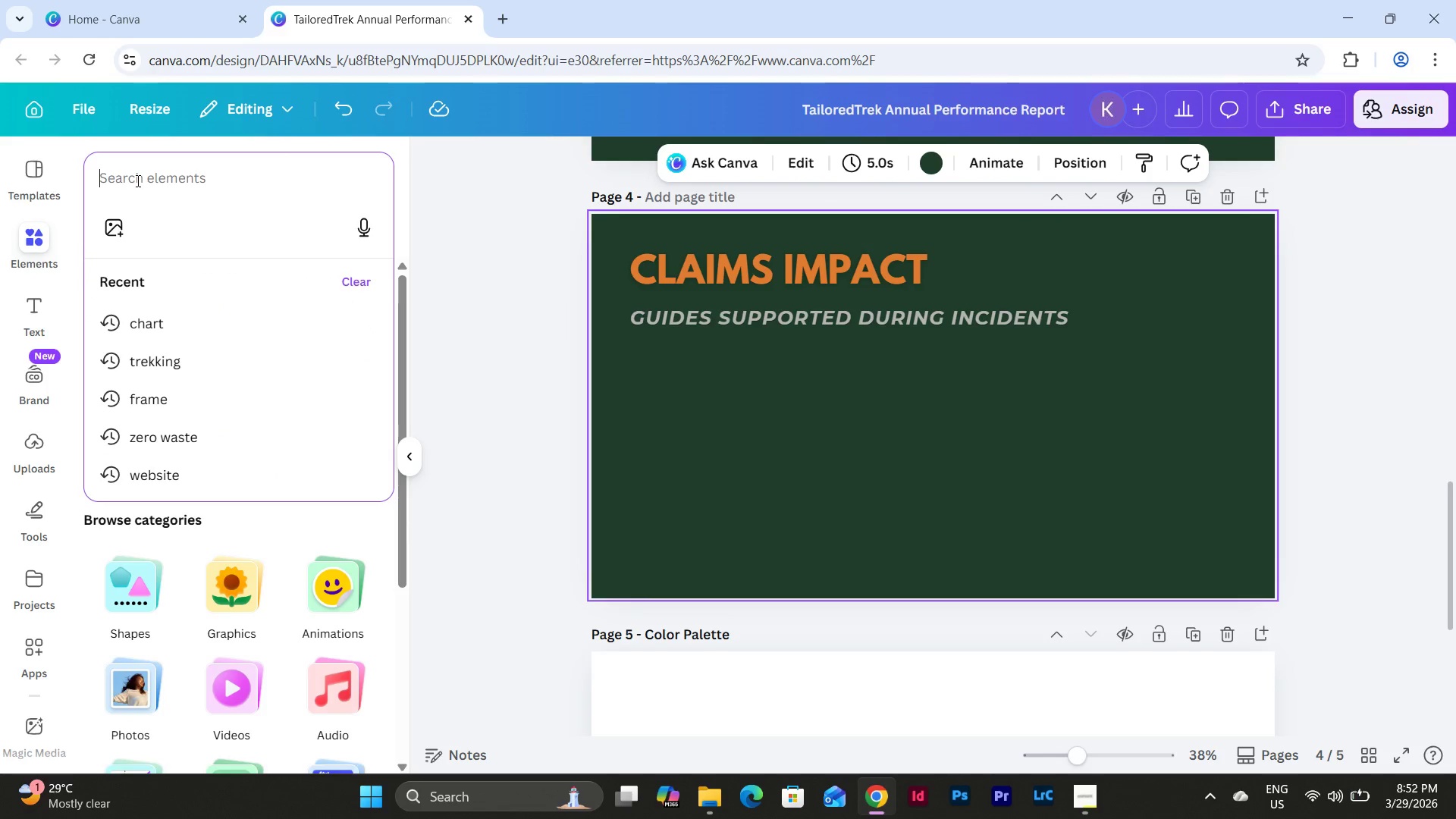 
type(fra)
 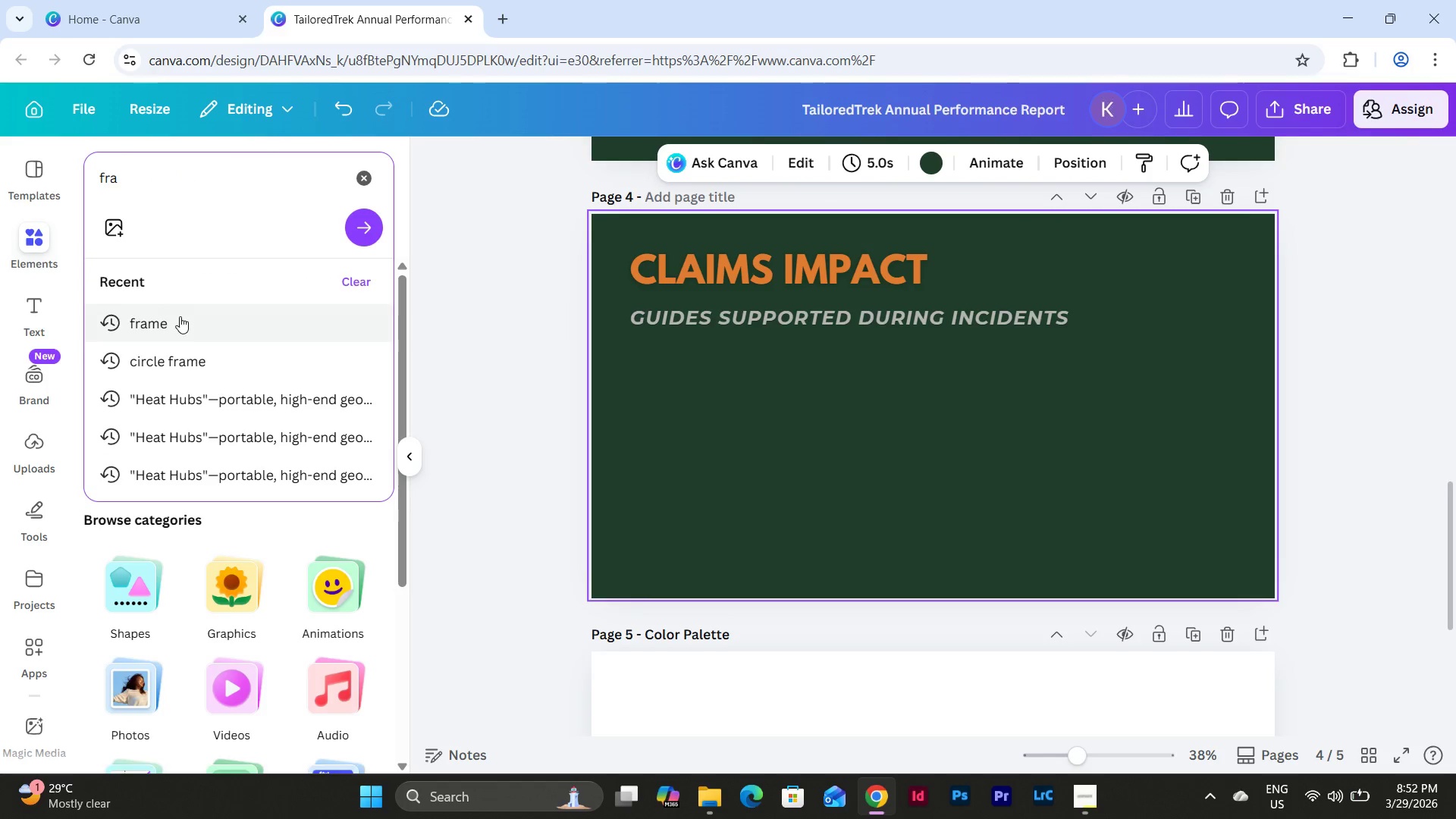 
left_click([180, 325])
 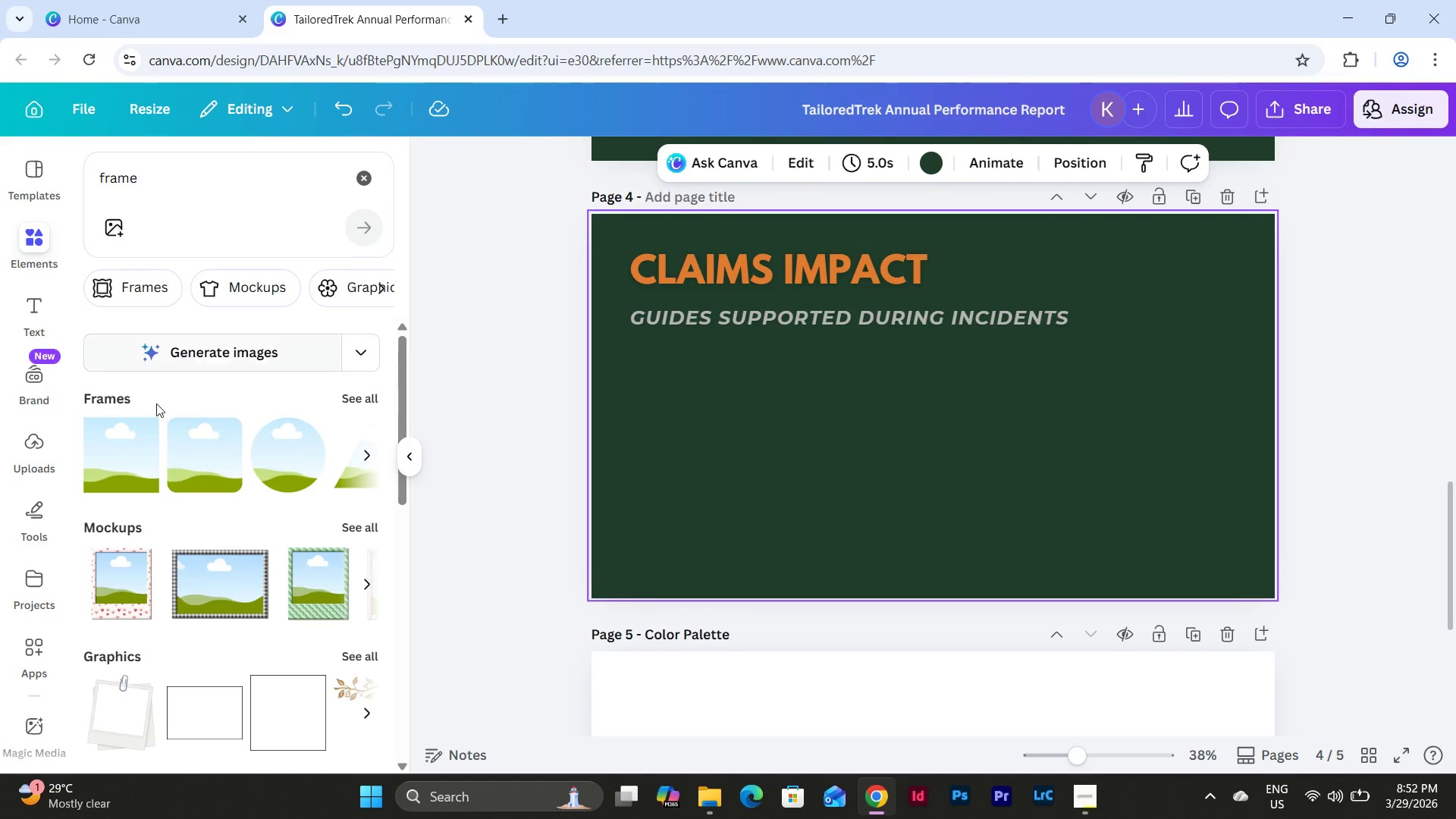 
left_click([129, 441])
 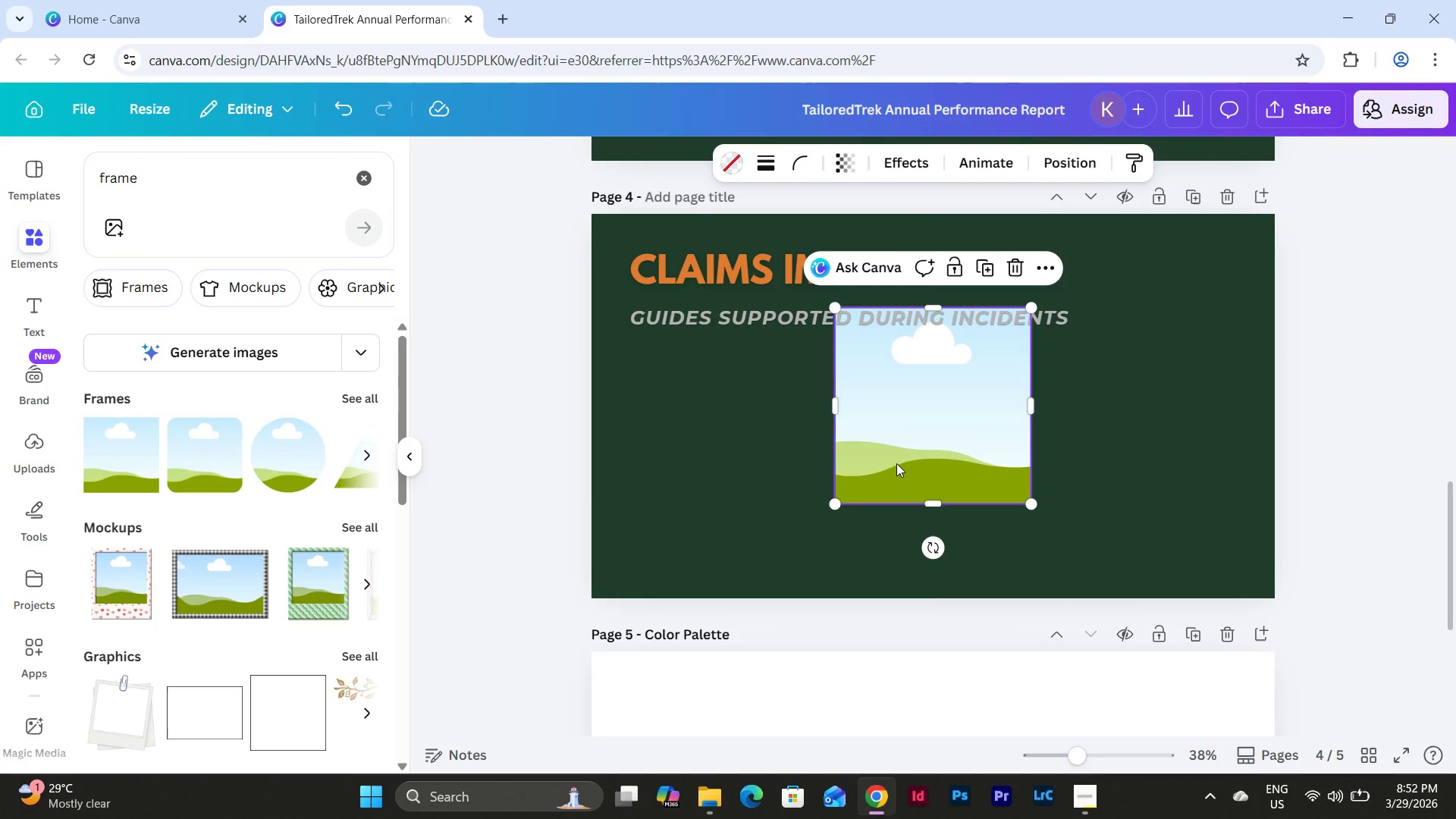 
left_click_drag(start_coordinate=[942, 389], to_coordinate=[739, 441])
 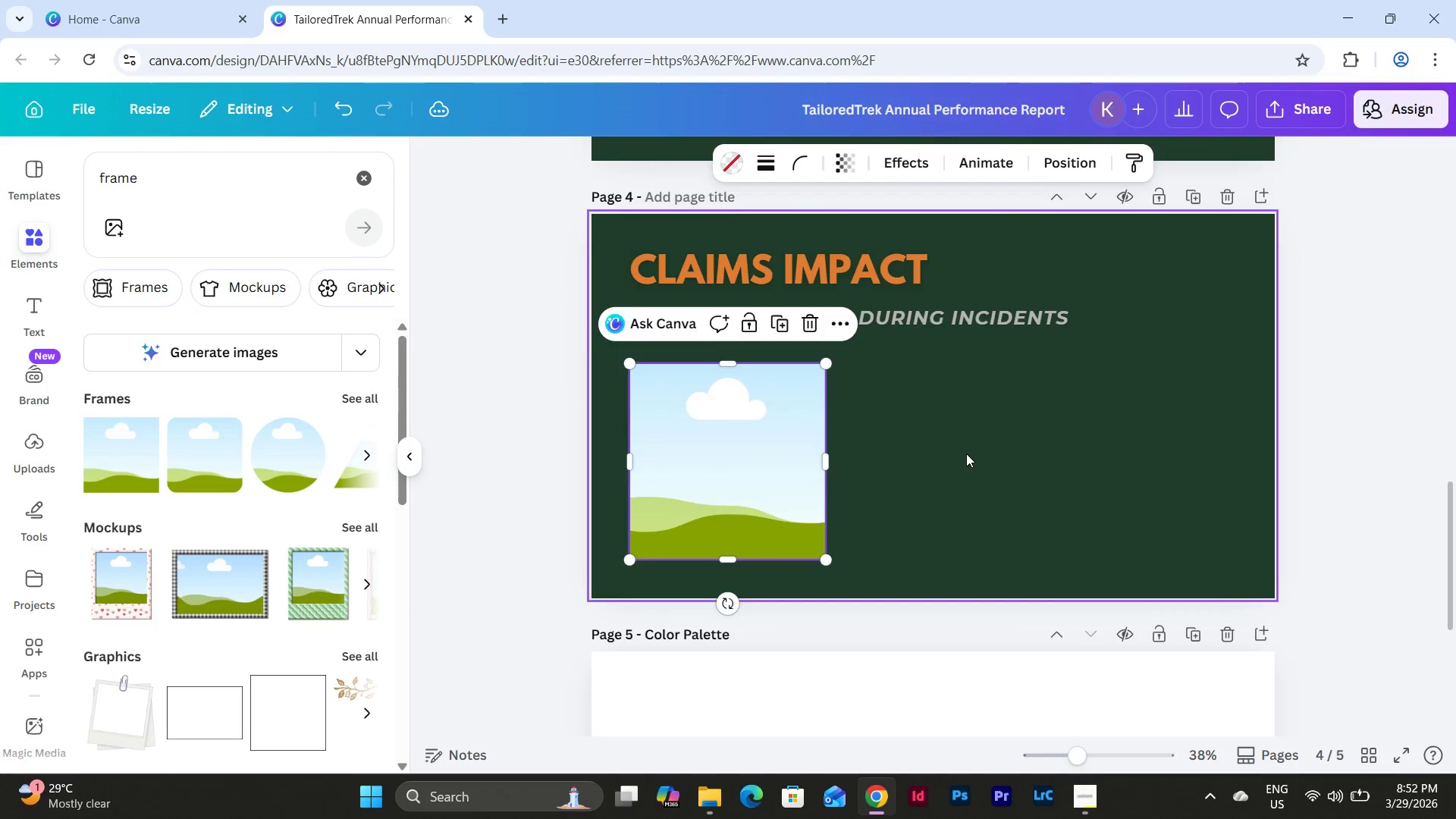 
scroll: coordinate [966, 453], scroll_direction: up, amount: 2.0
 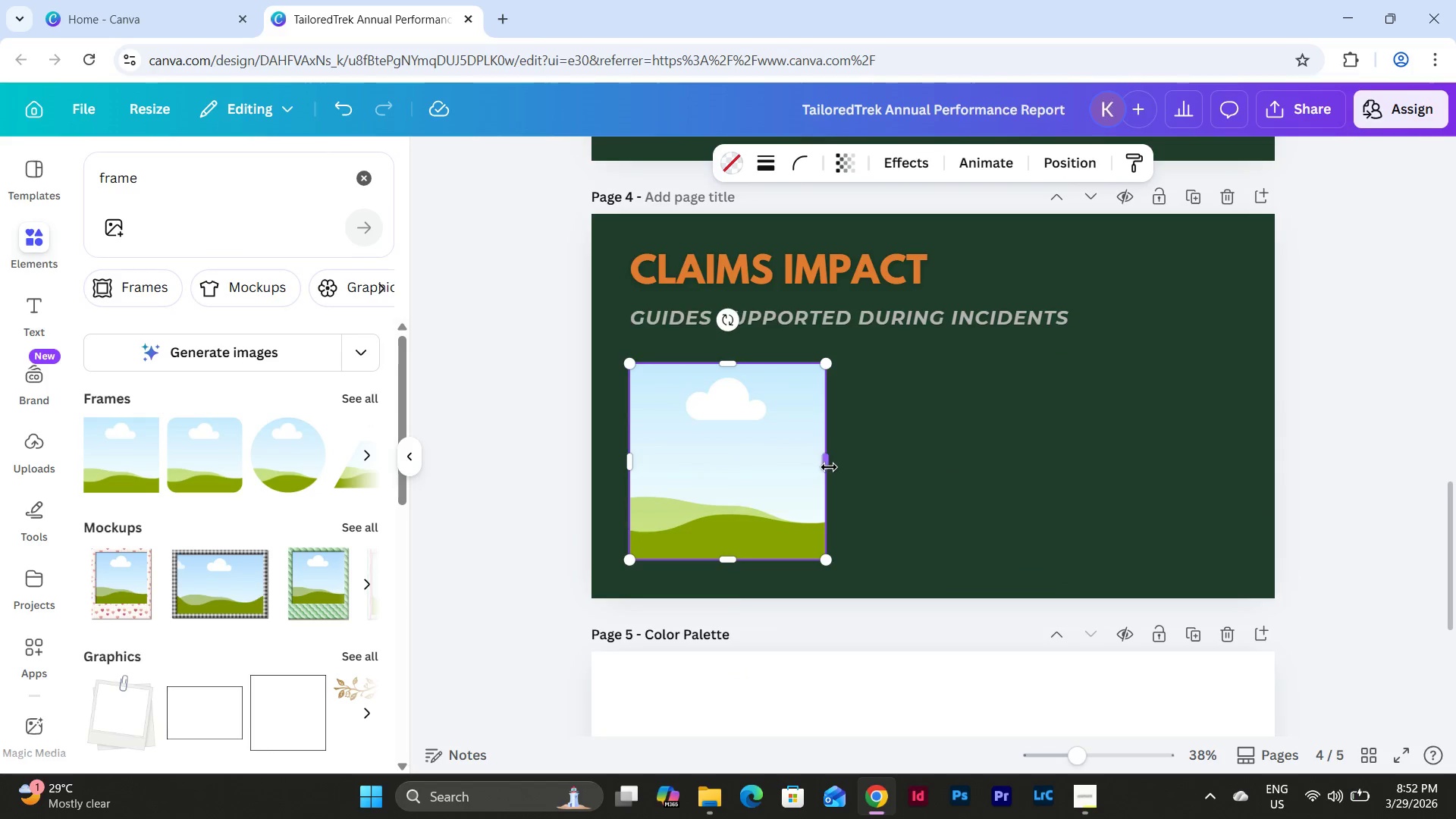 
left_click_drag(start_coordinate=[828, 467], to_coordinate=[907, 469])
 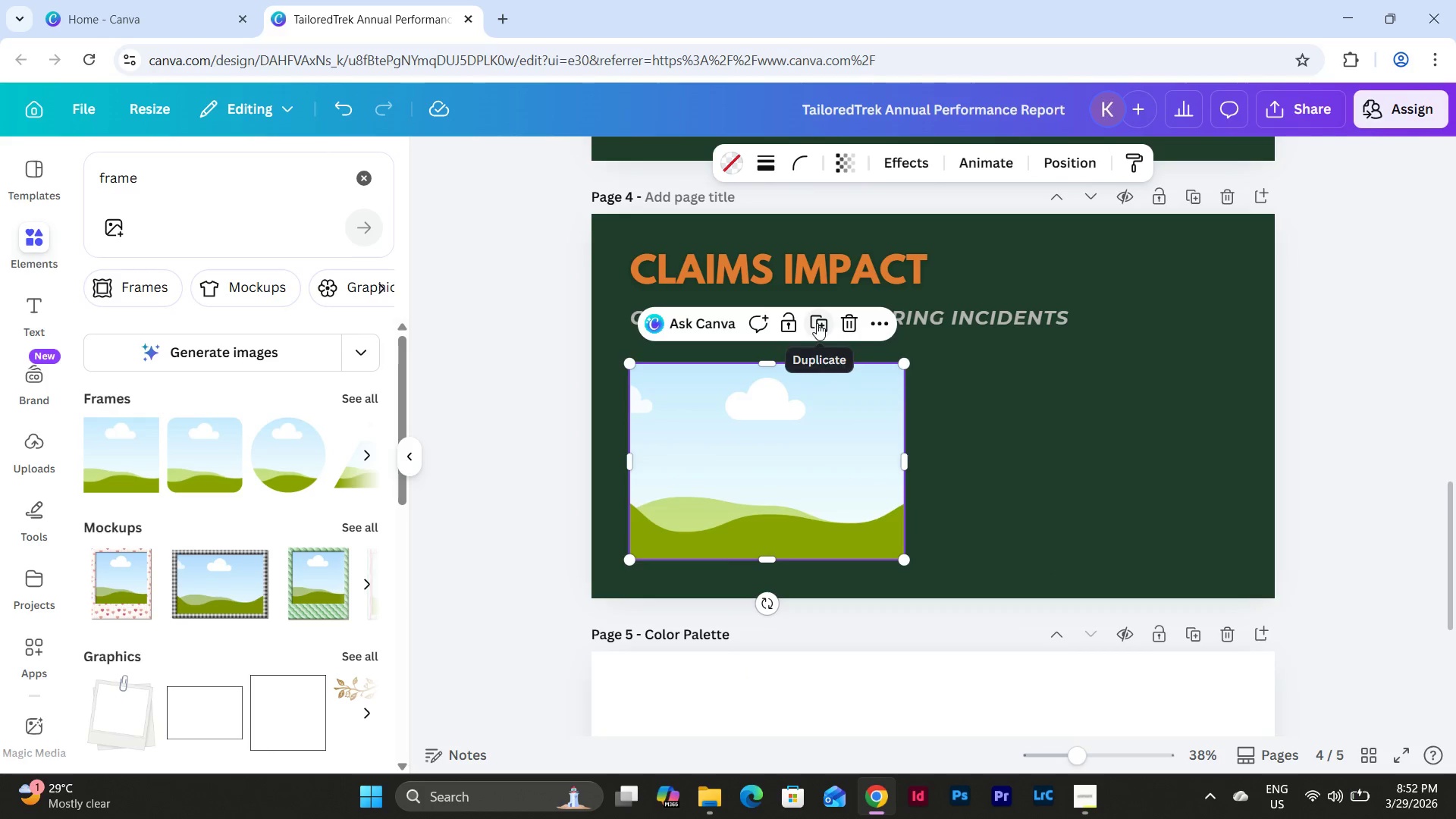 
left_click_drag(start_coordinate=[800, 474], to_coordinate=[1125, 466])
 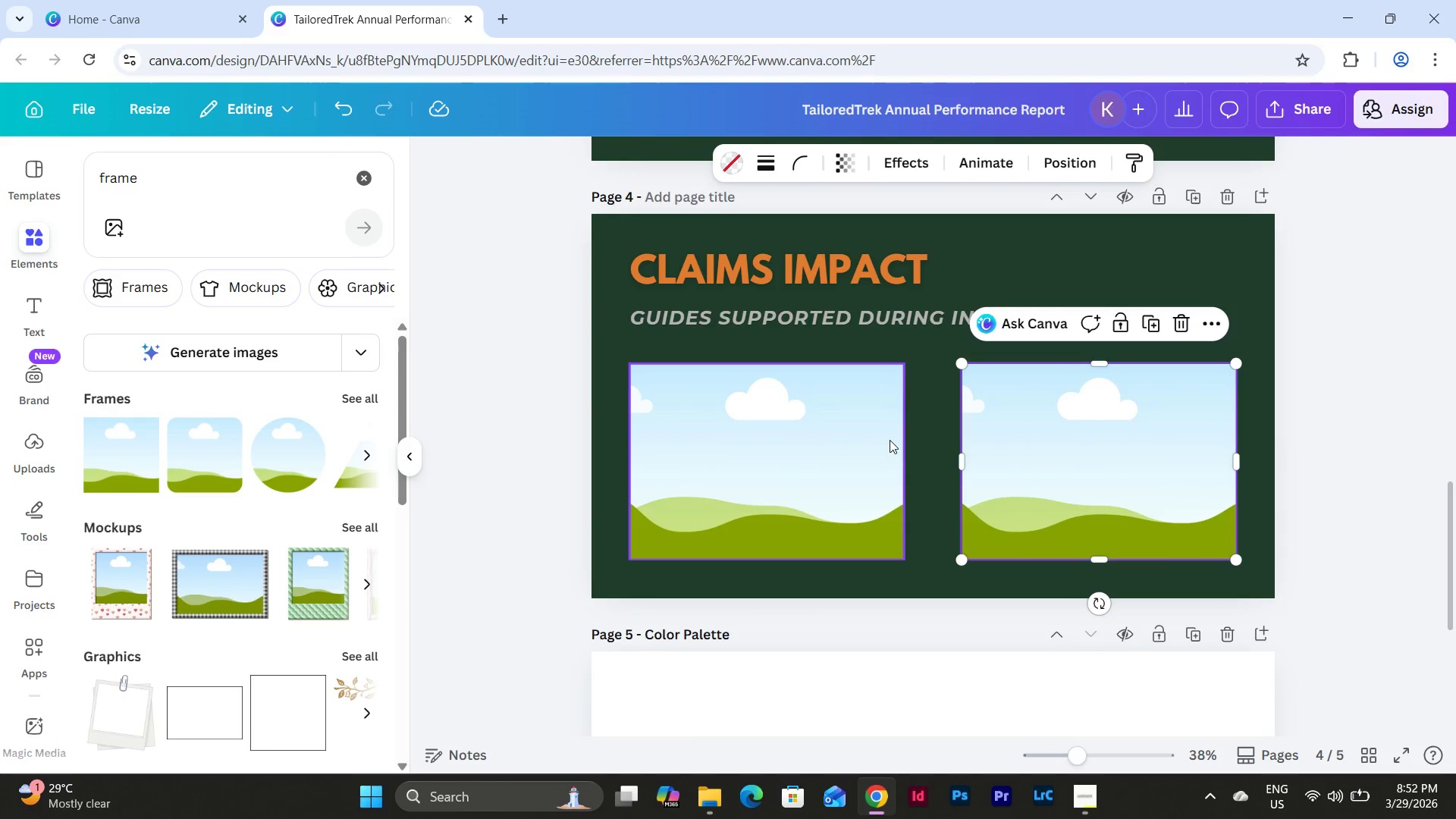 
left_click([1312, 501])
 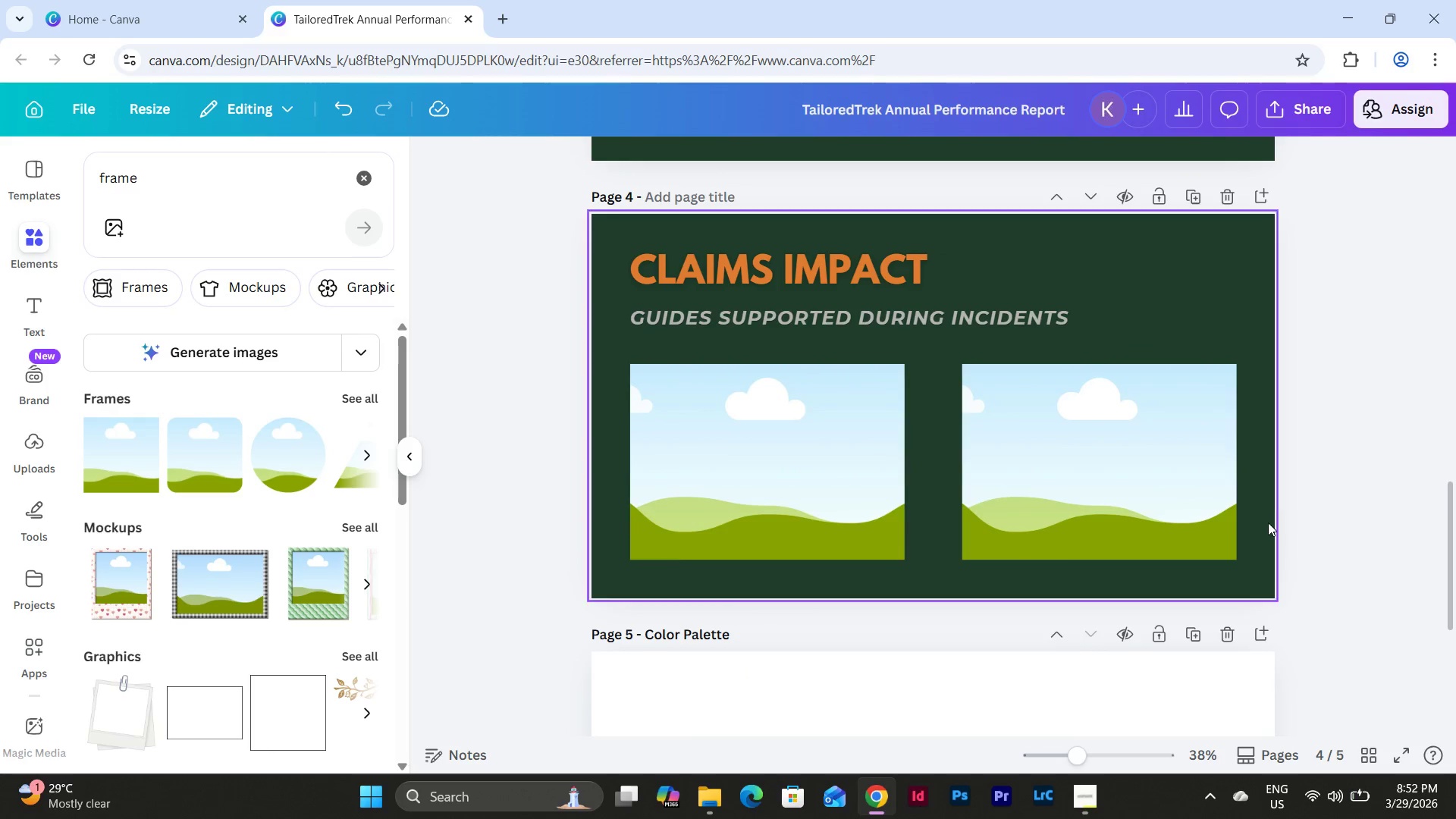 
left_click_drag(start_coordinate=[1260, 523], to_coordinate=[770, 422])
 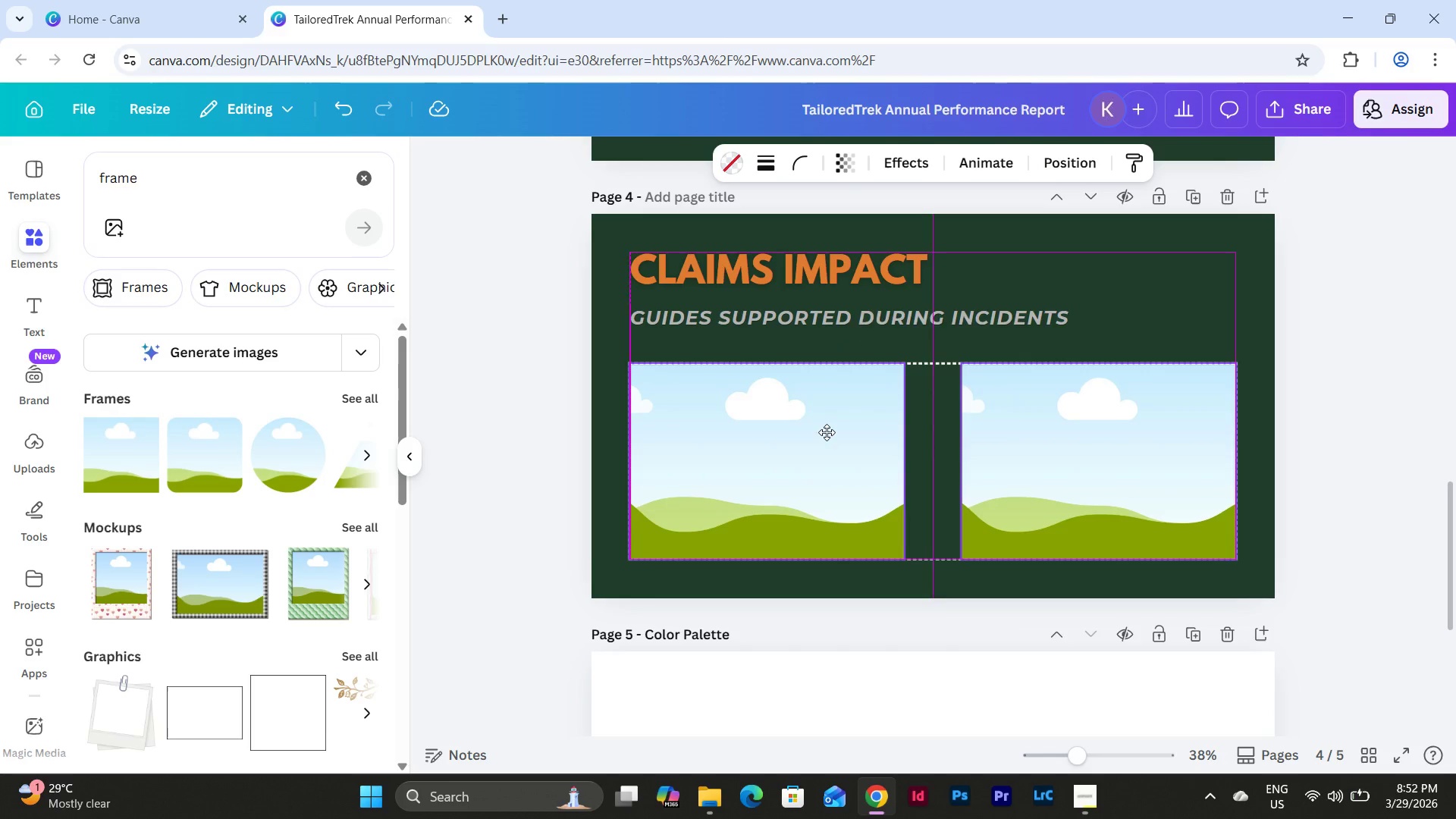 
left_click([1315, 430])
 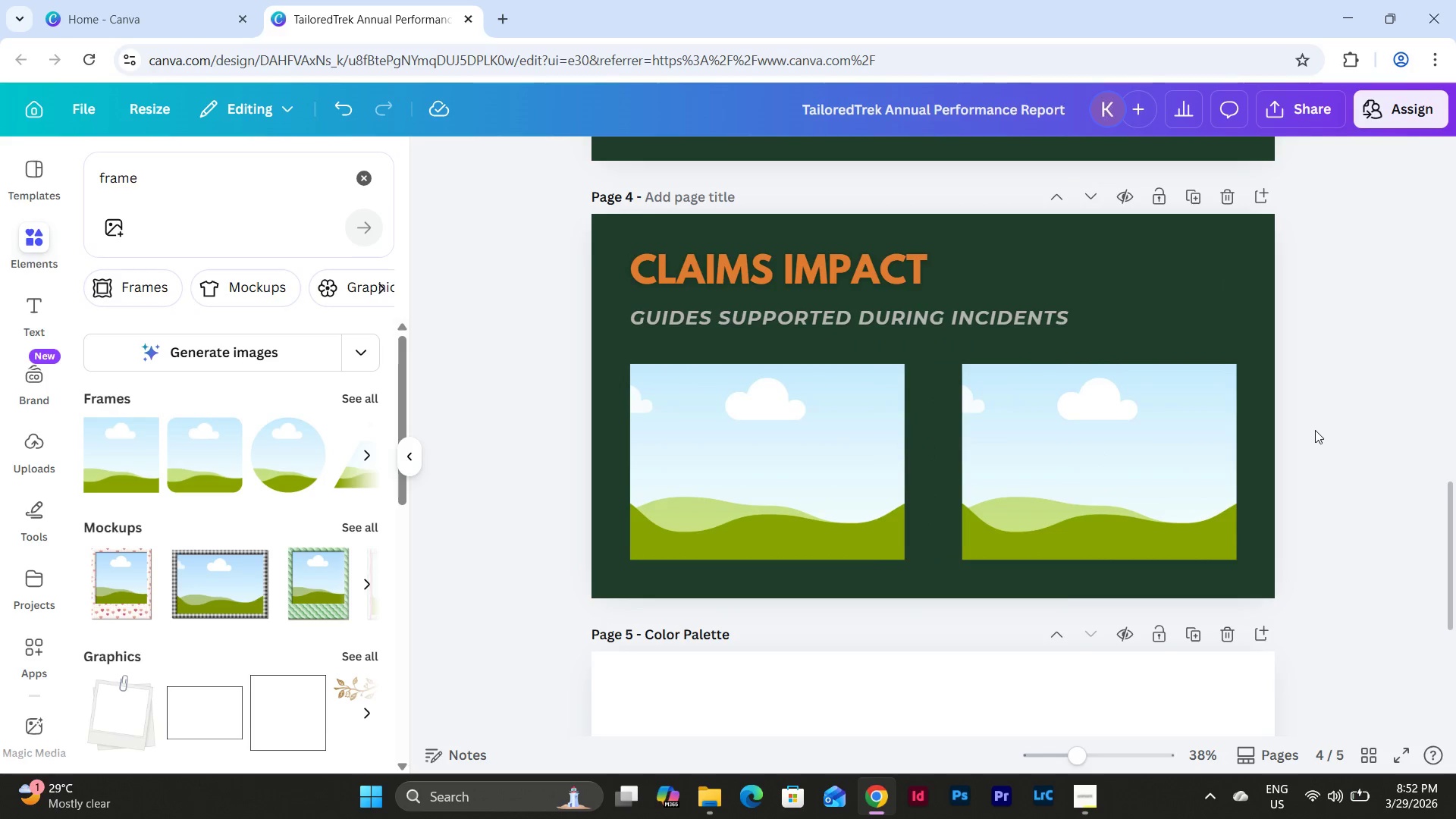 
scroll: coordinate [1315, 430], scroll_direction: up, amount: 6.0
 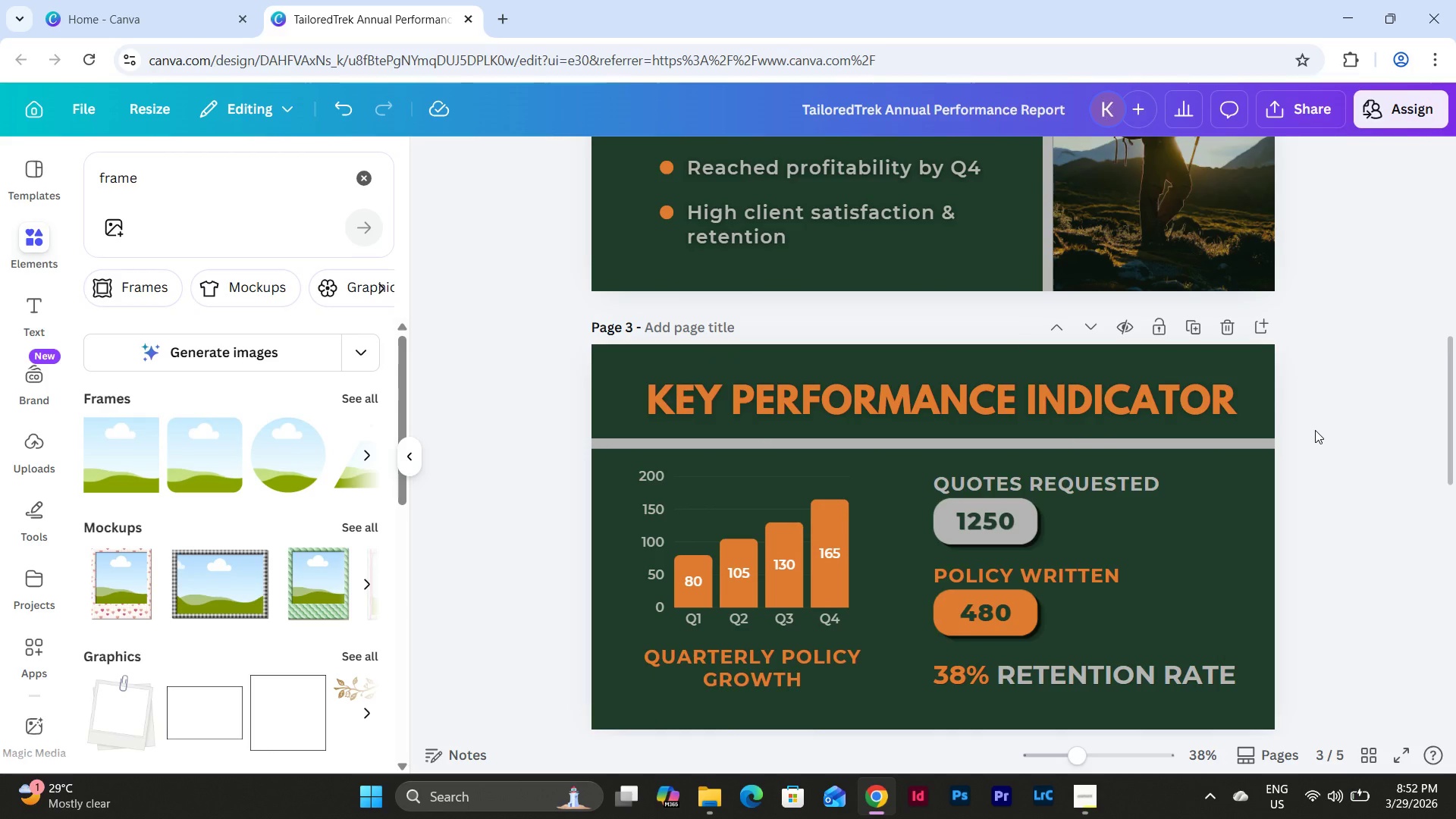 
scroll: coordinate [1315, 430], scroll_direction: down, amount: 1.0
 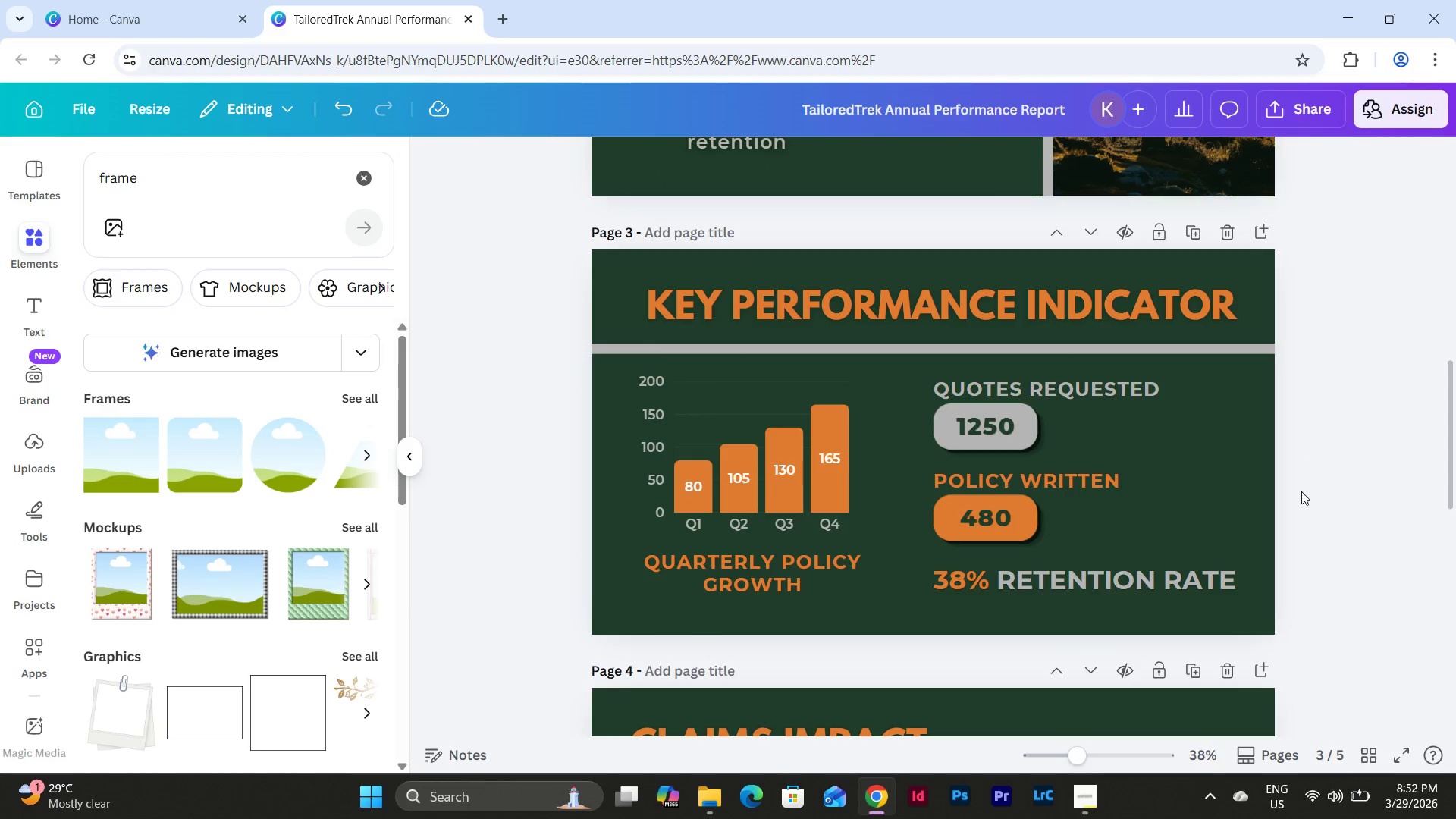 
left_click_drag(start_coordinate=[1302, 585], to_coordinate=[925, 387])
 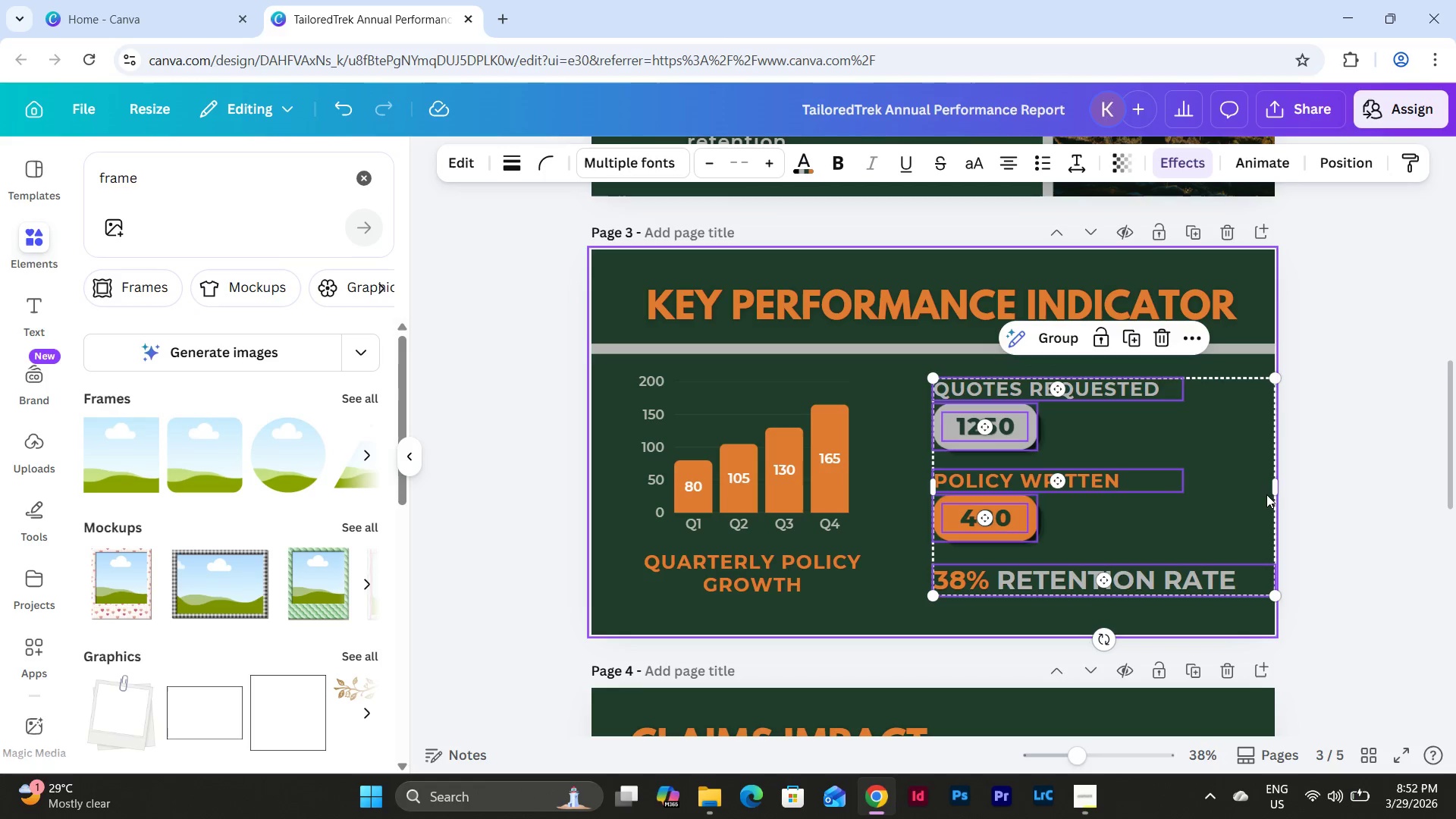 
left_click_drag(start_coordinate=[1133, 440], to_coordinate=[1123, 440])
 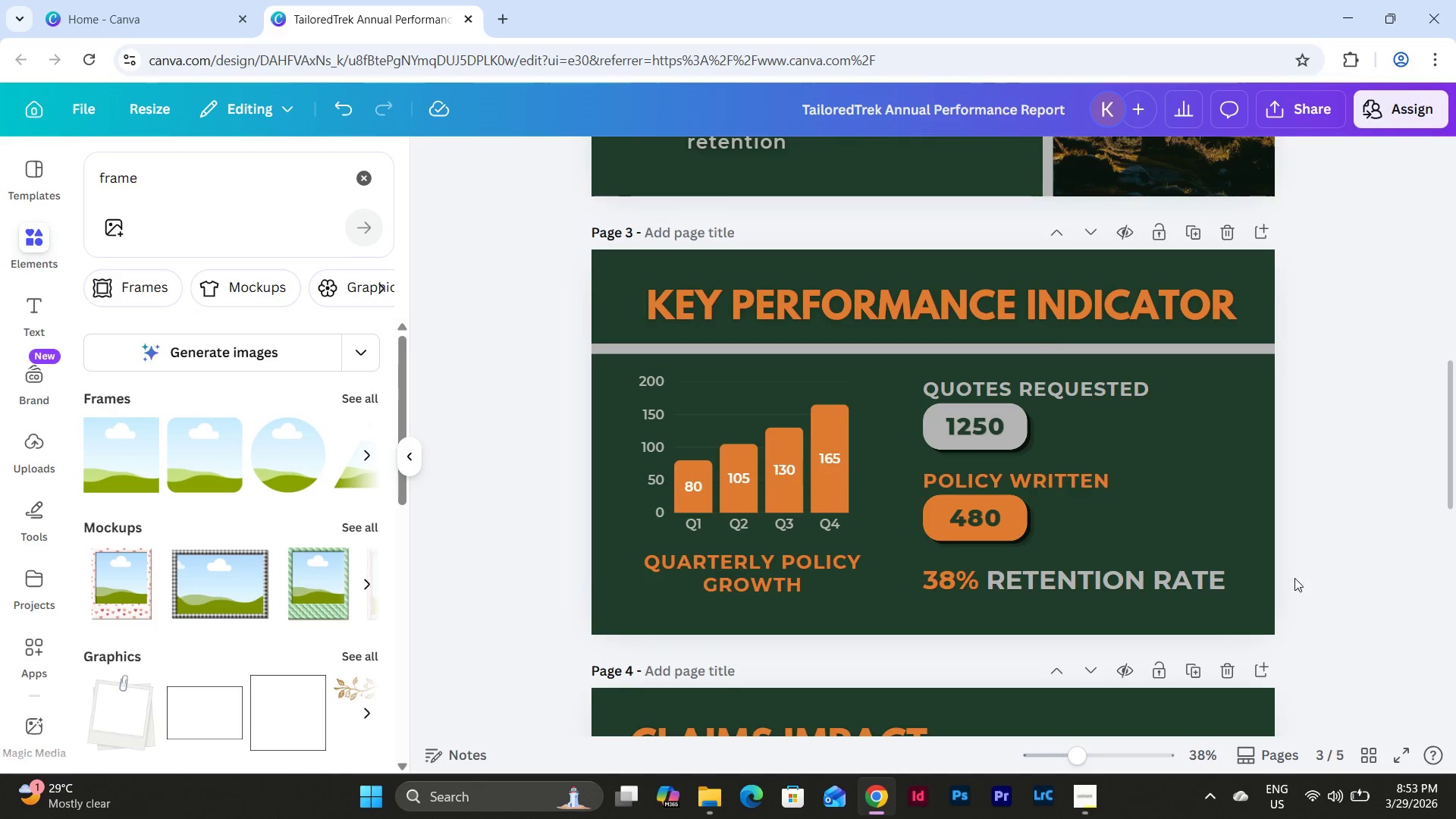 
left_click_drag(start_coordinate=[1291, 620], to_coordinate=[593, 373])
 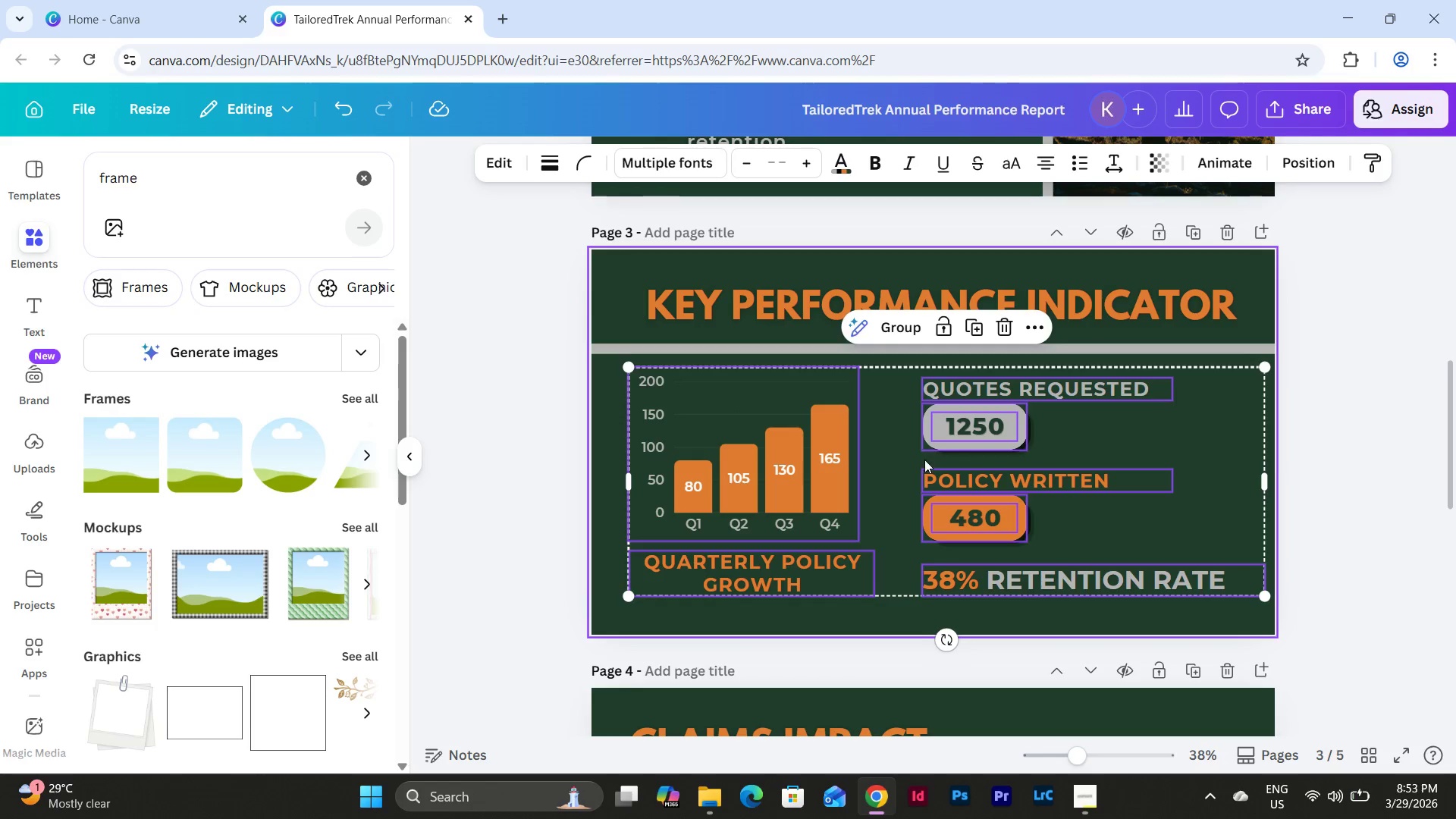 
left_click_drag(start_coordinate=[924, 460], to_coordinate=[927, 463])
 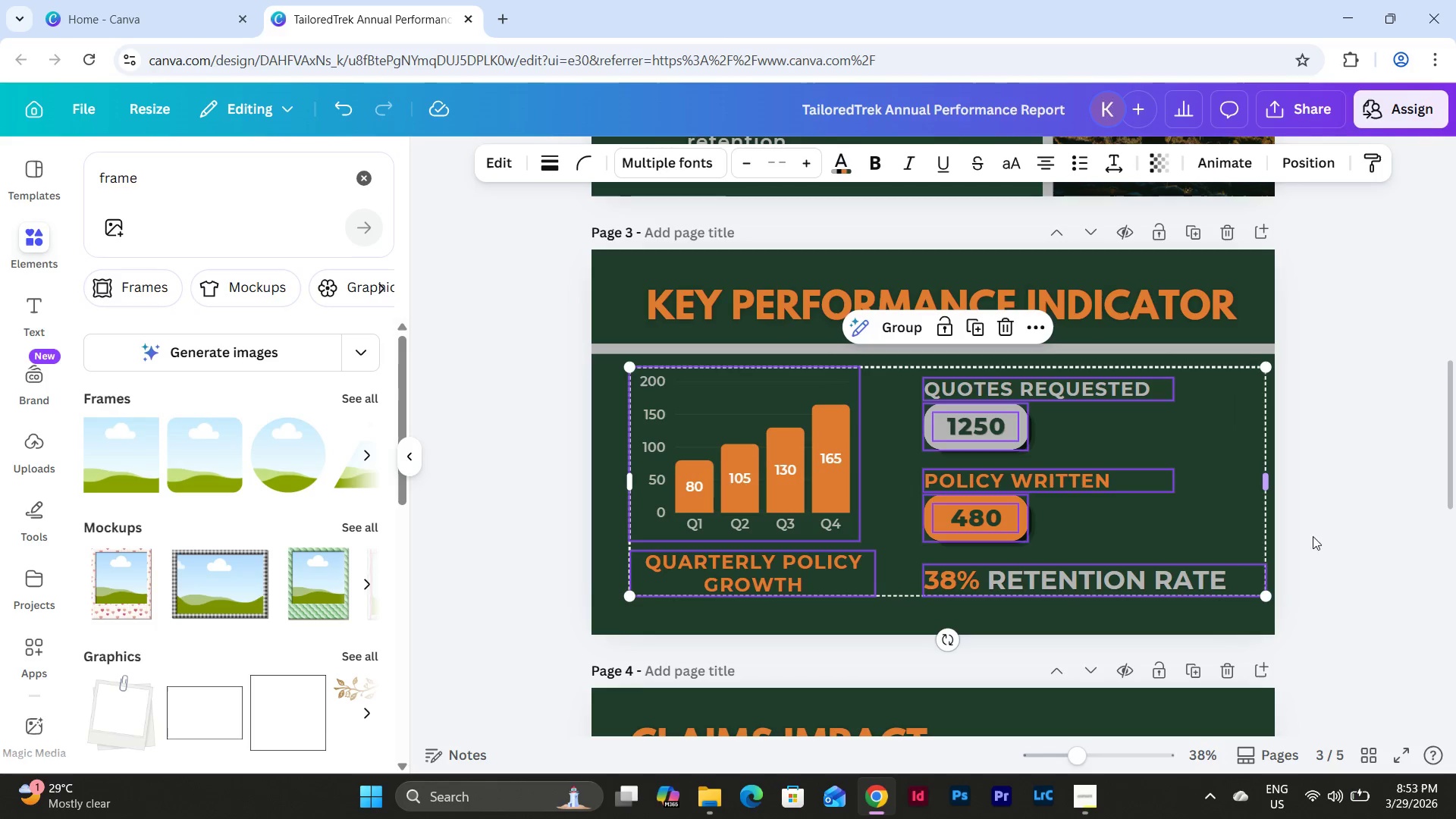 
left_click([1323, 516])
 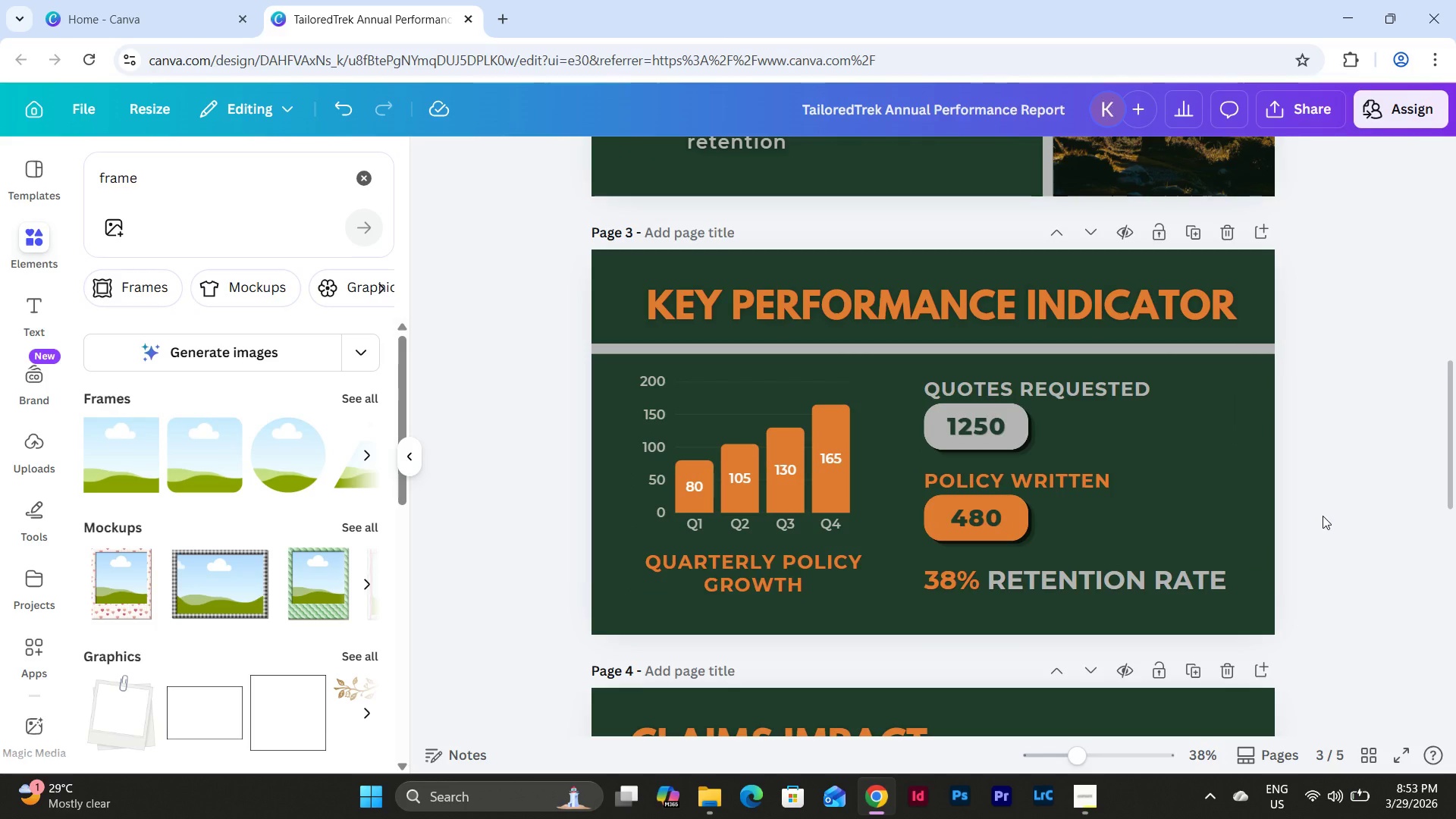 
scroll: coordinate [1323, 516], scroll_direction: down, amount: 1.0
 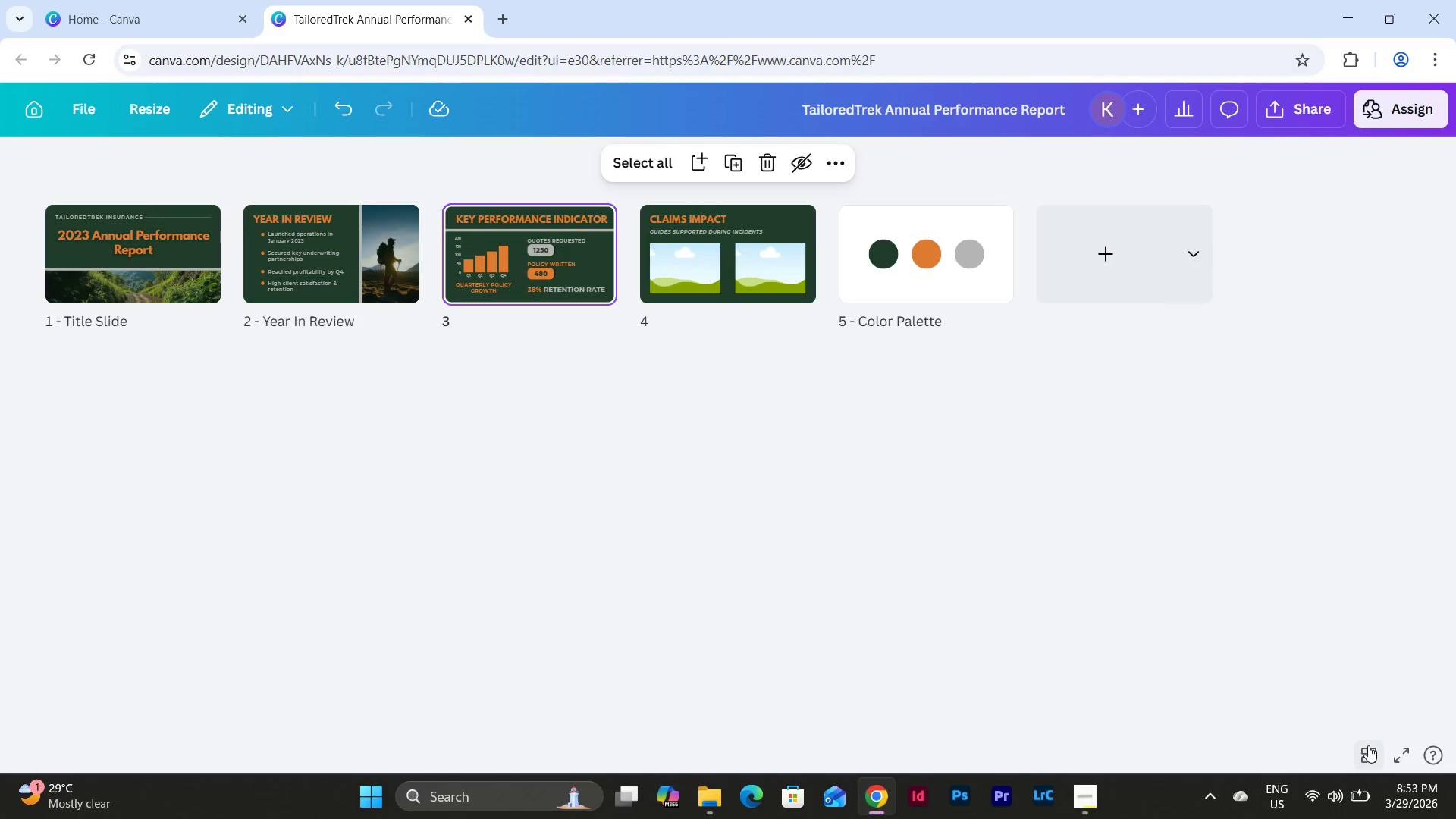 
left_click([1368, 745])
 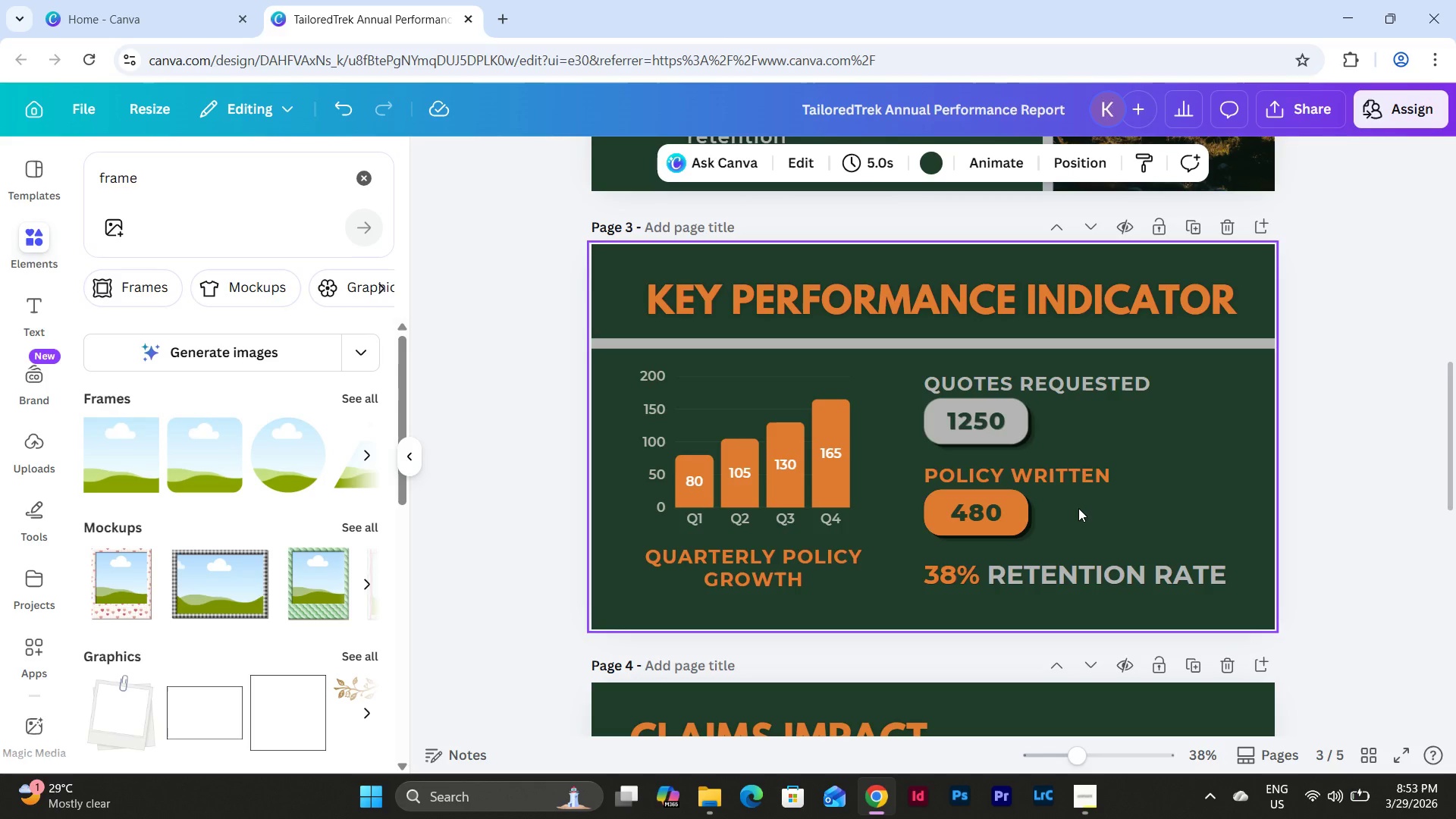 
wait(7.91)
 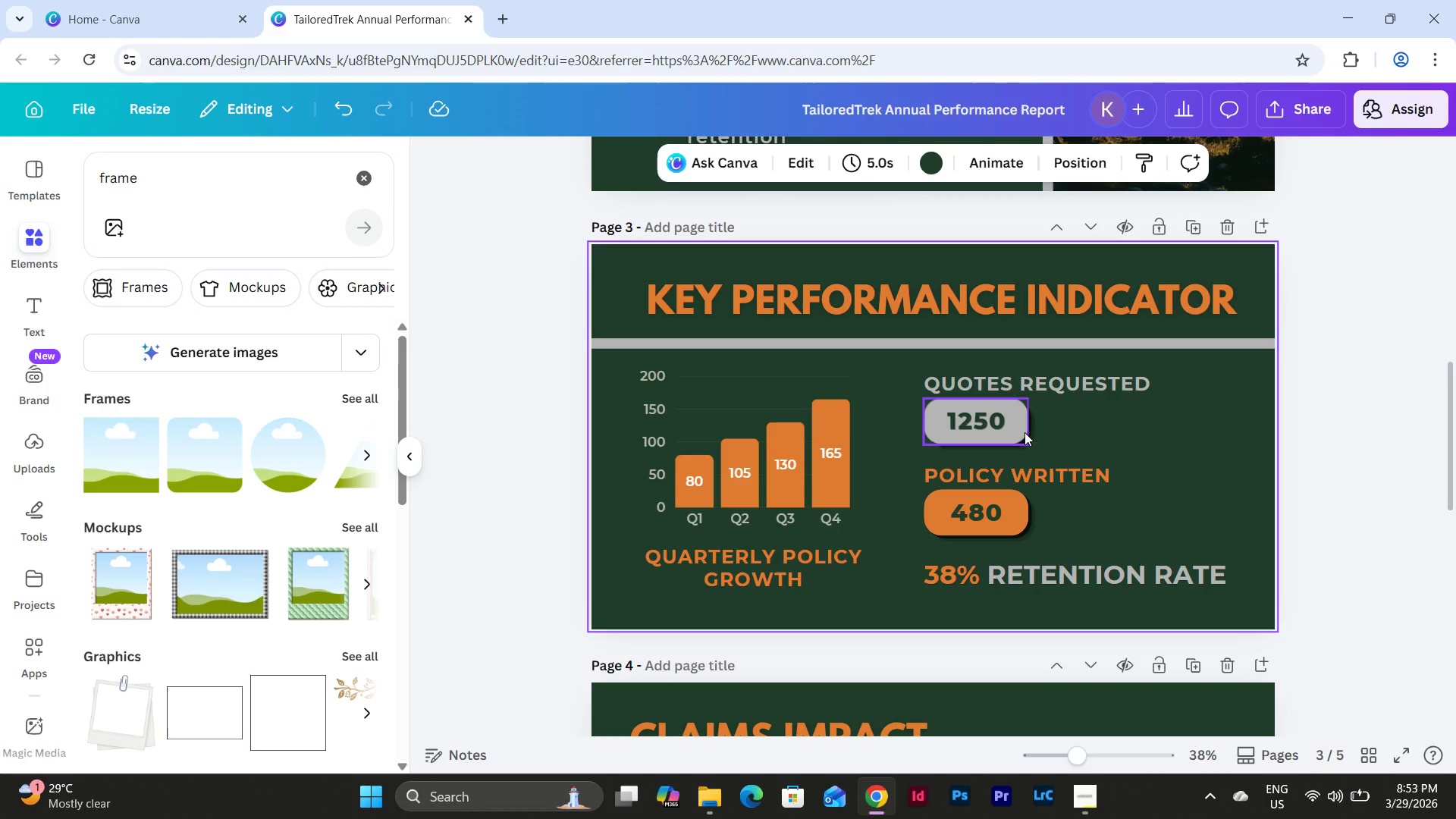 
left_click([1093, 479])
 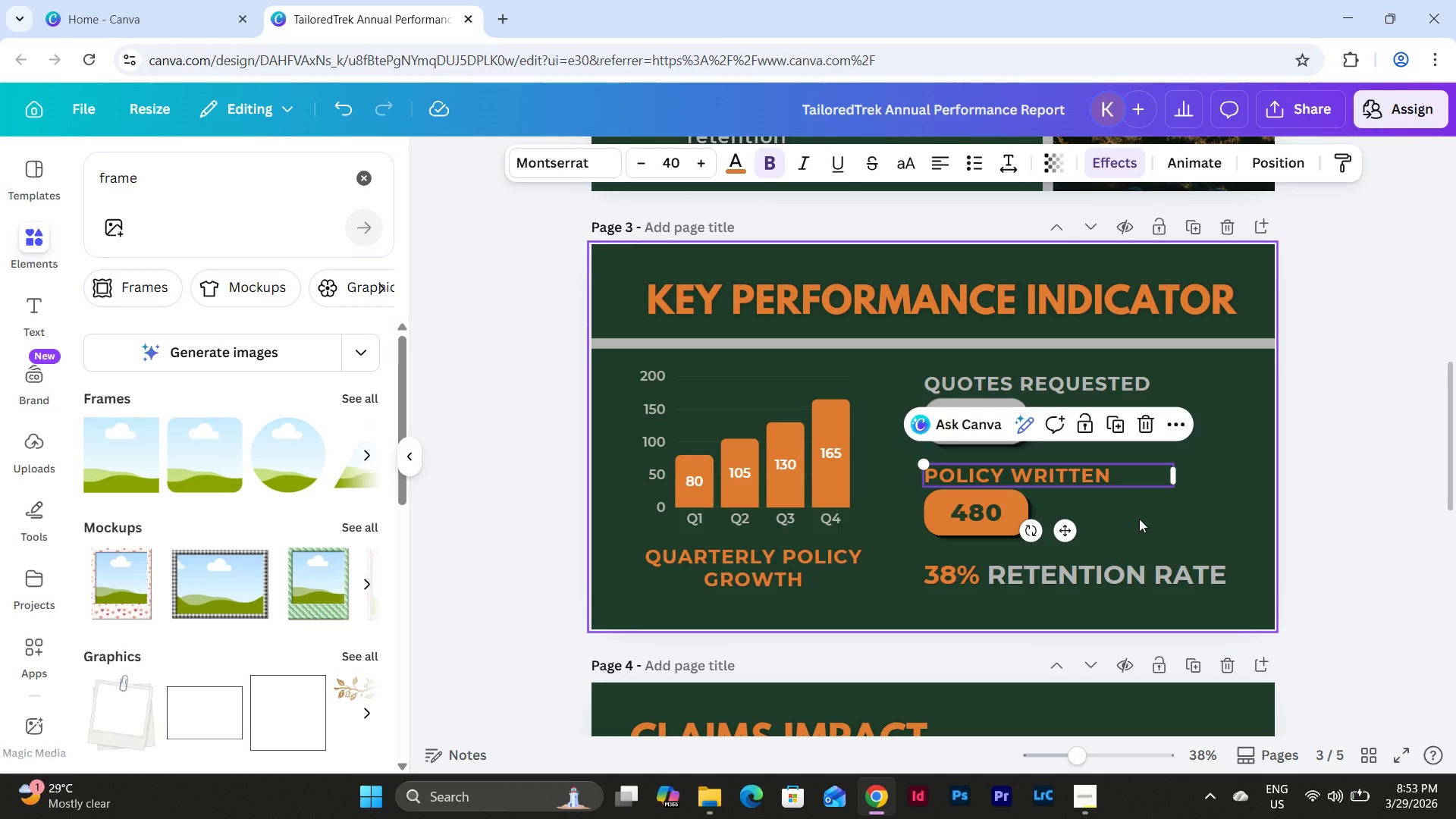 
key(ArrowUp)
 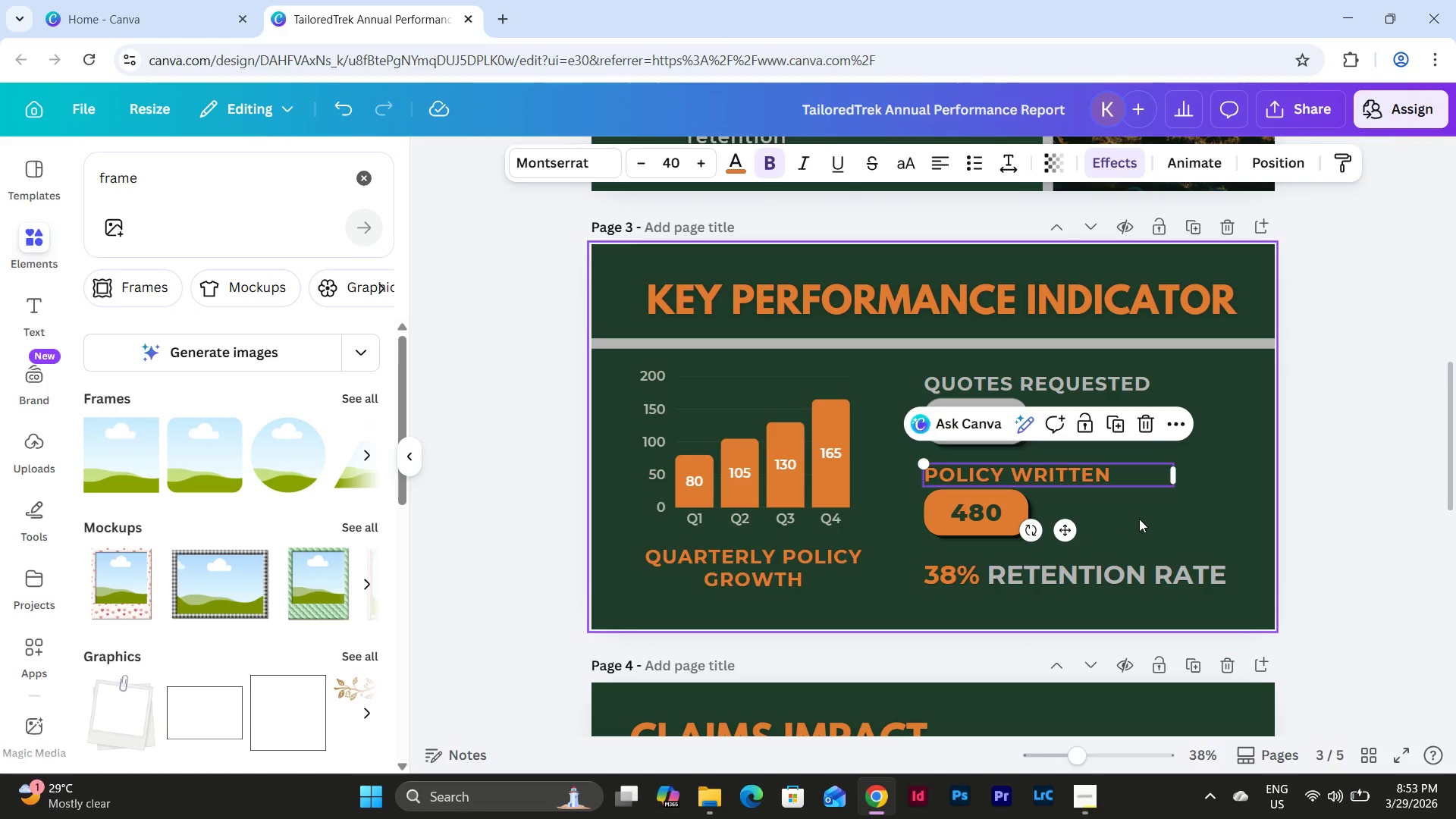 
key(ArrowUp)
 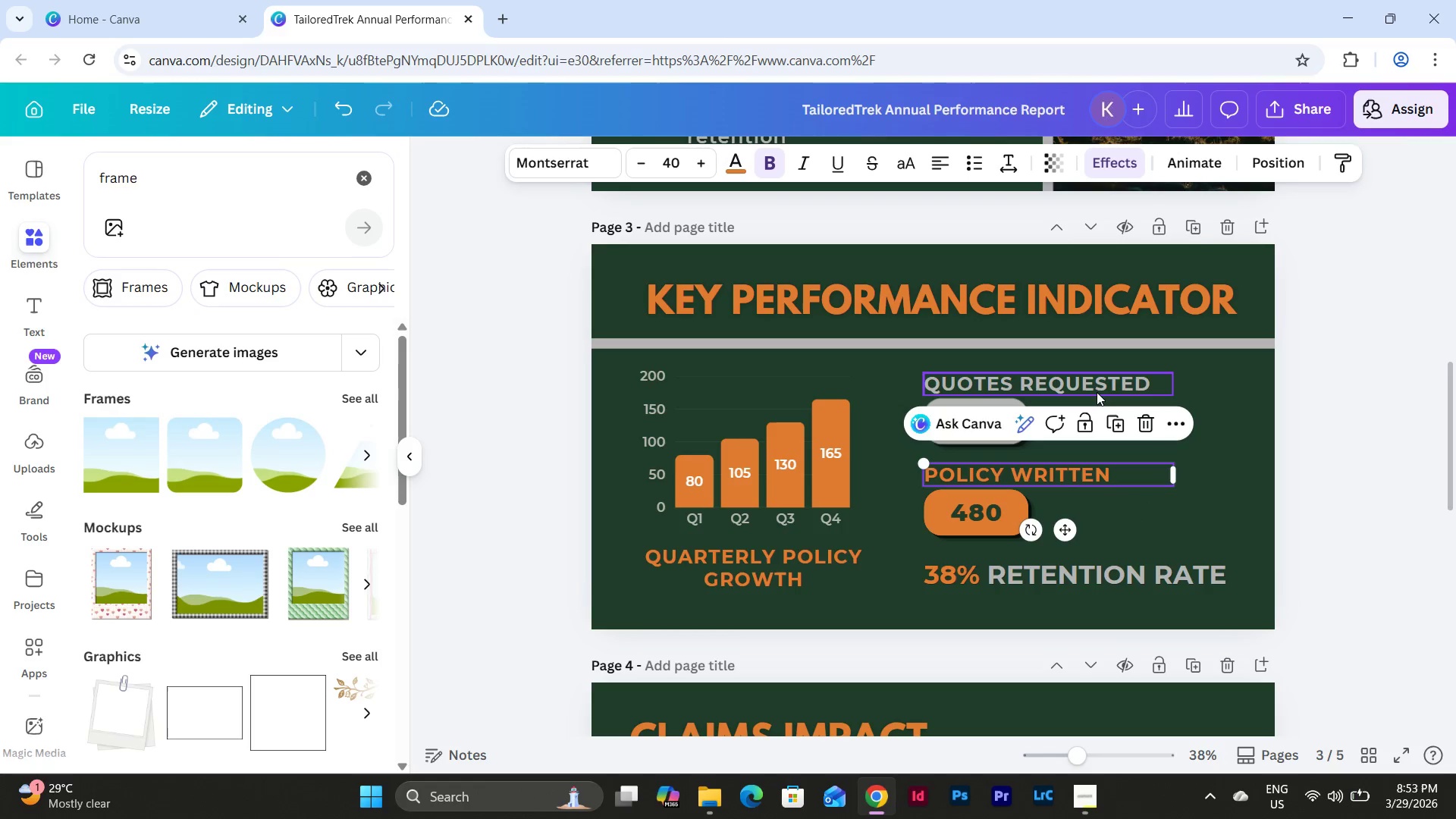 
left_click([1090, 384])
 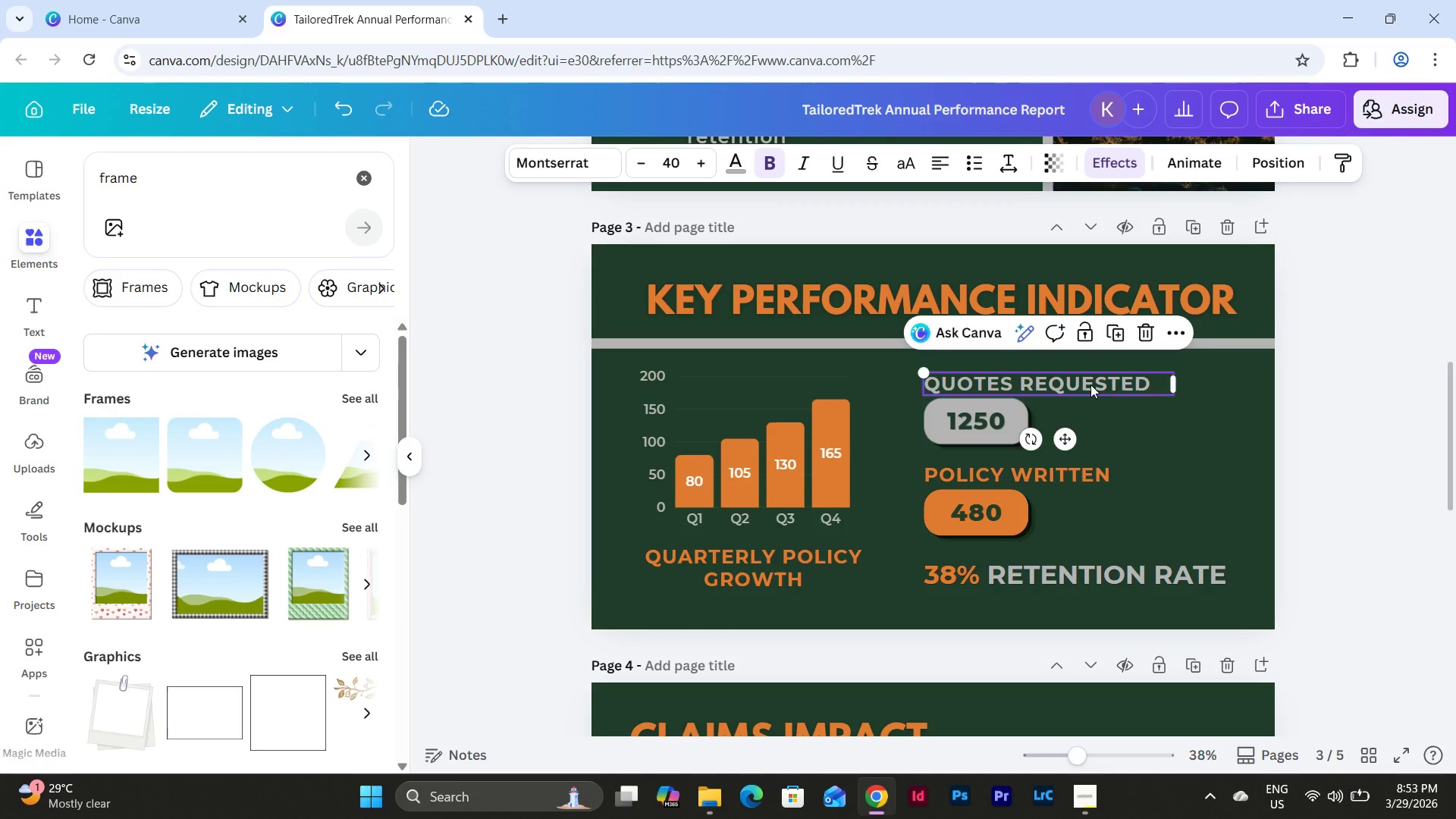 
key(ArrowUp)
 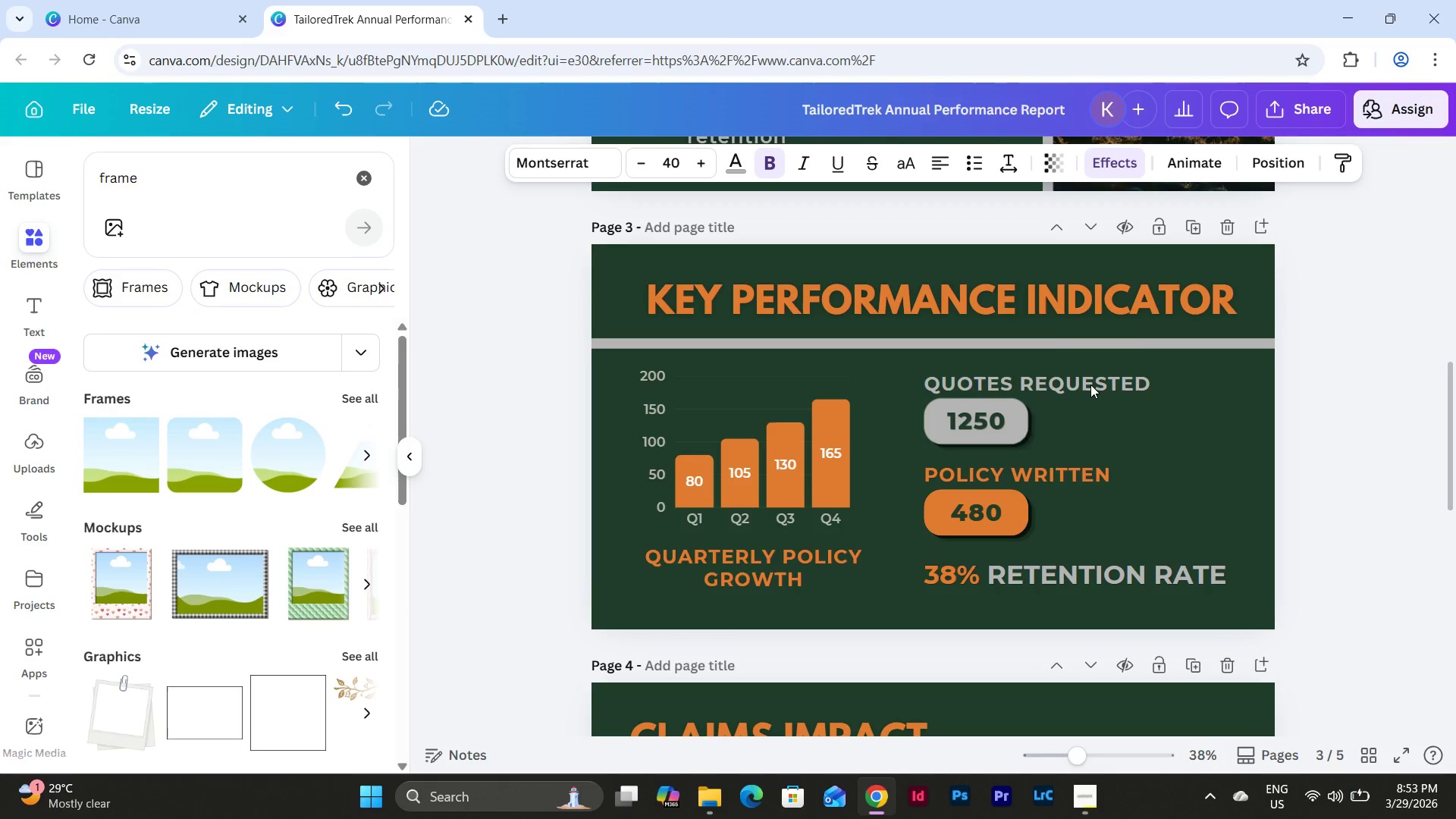 
key(ArrowUp)
 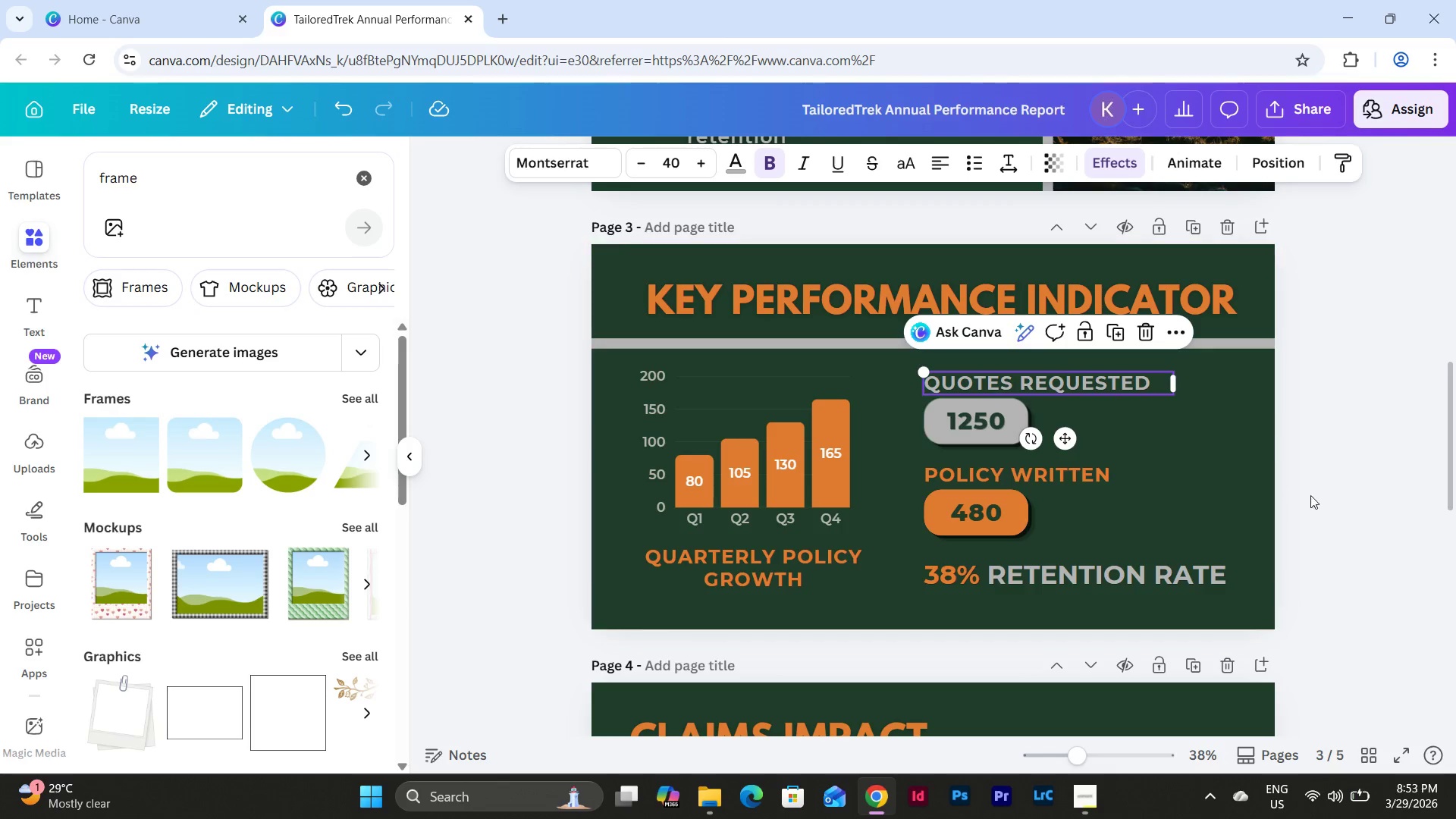 
left_click([1365, 475])
 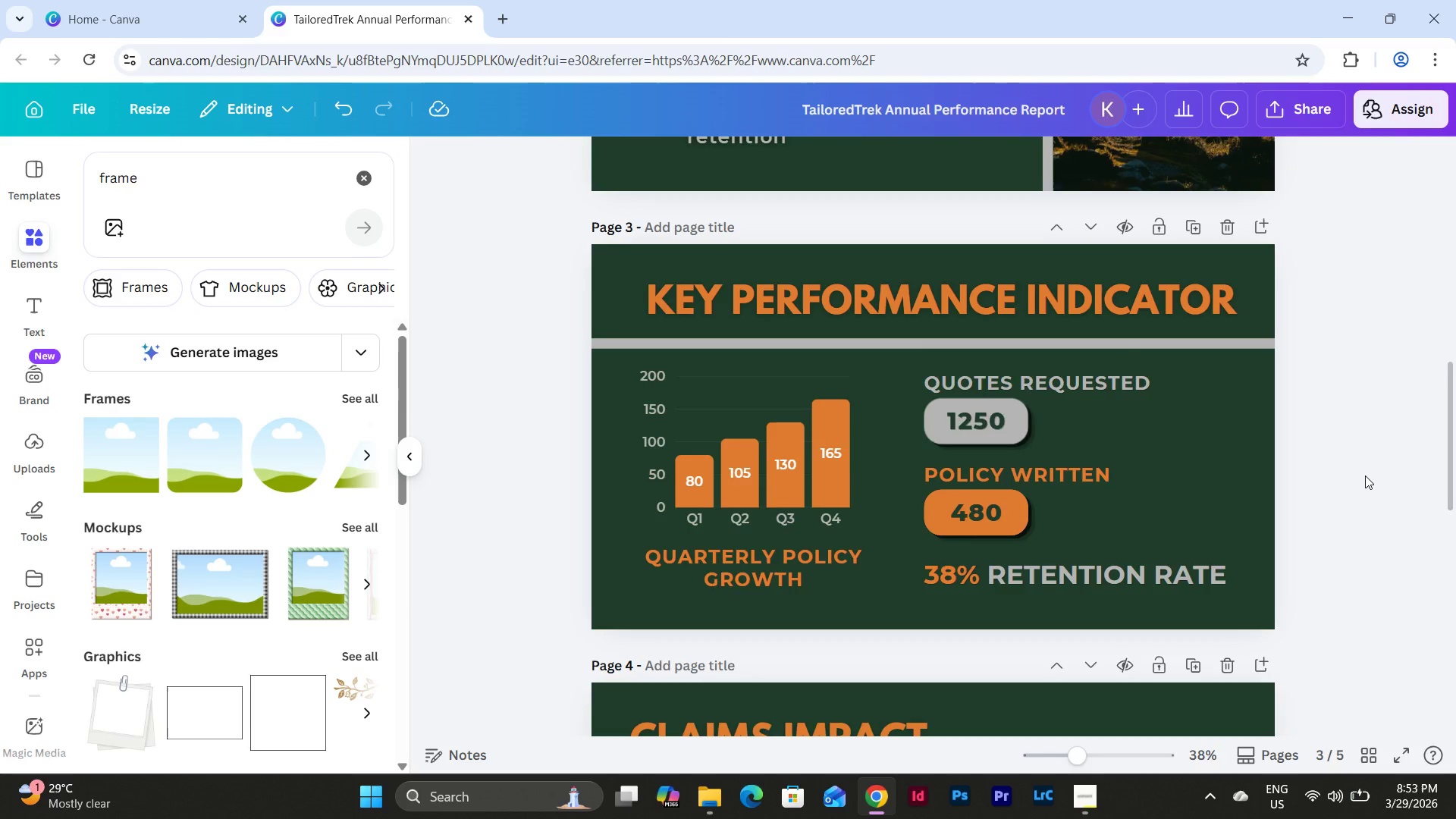 
scroll: coordinate [1364, 475], scroll_direction: down, amount: 3.0
 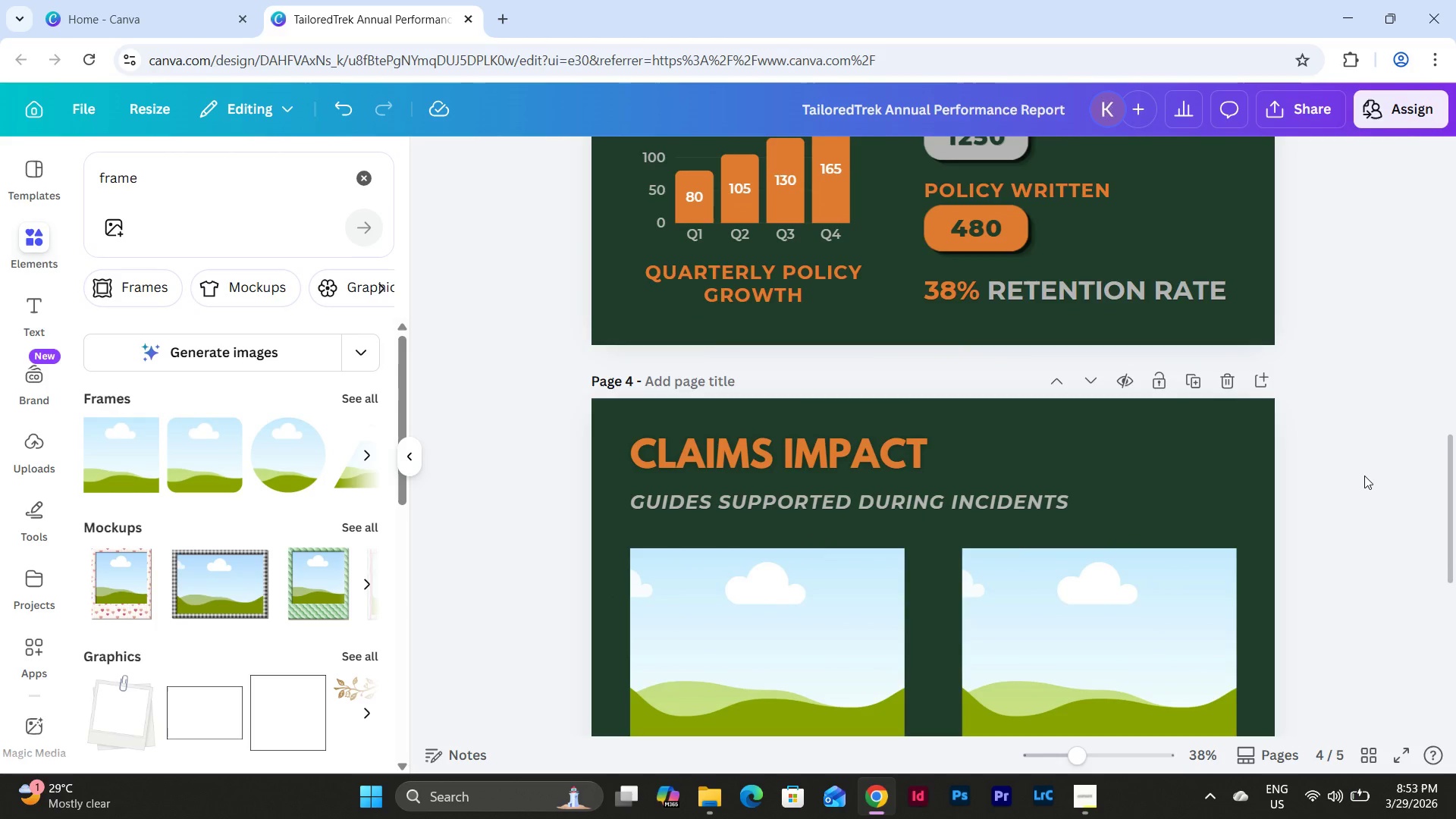 
left_click([1079, 805])